 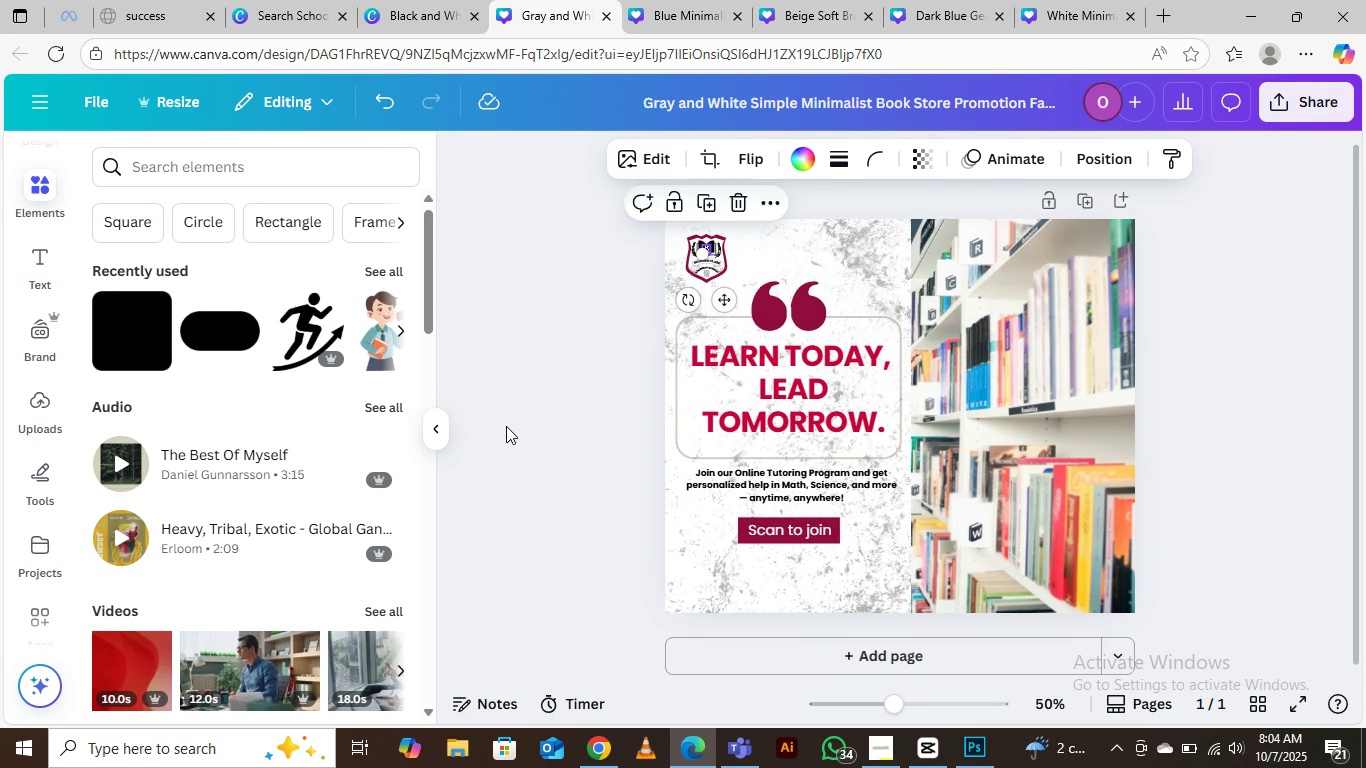 
key(Control+Equal)
 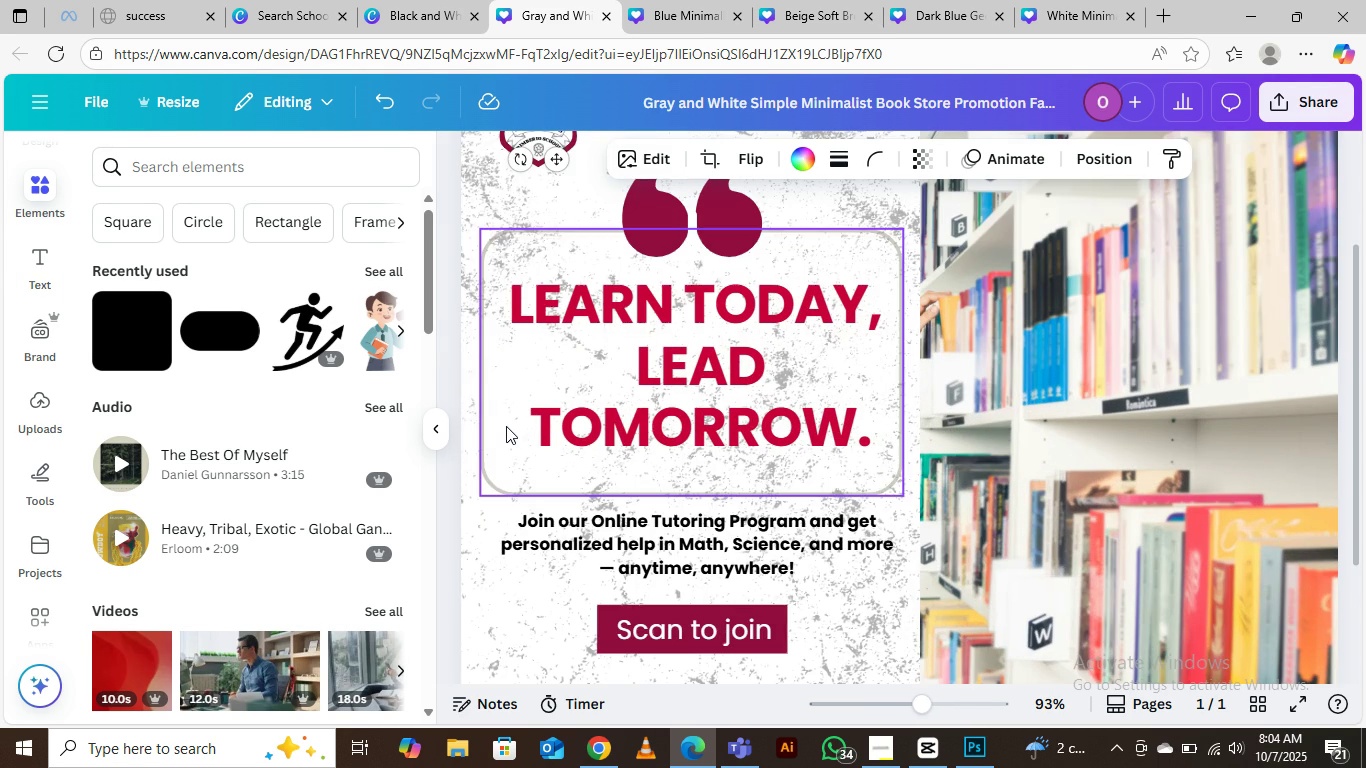 
key(Control+Equal)
 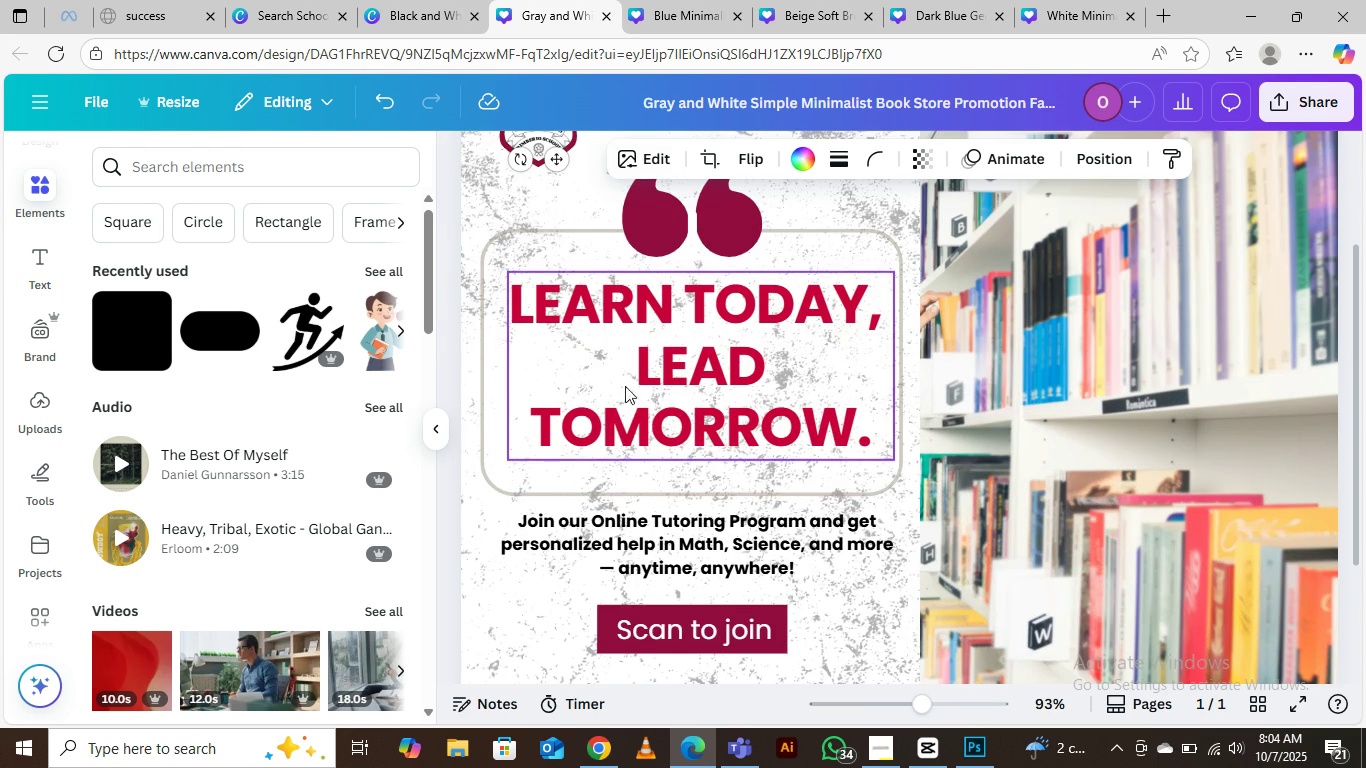 
scroll: coordinate [510, 441], scroll_direction: up, amount: 4.0
 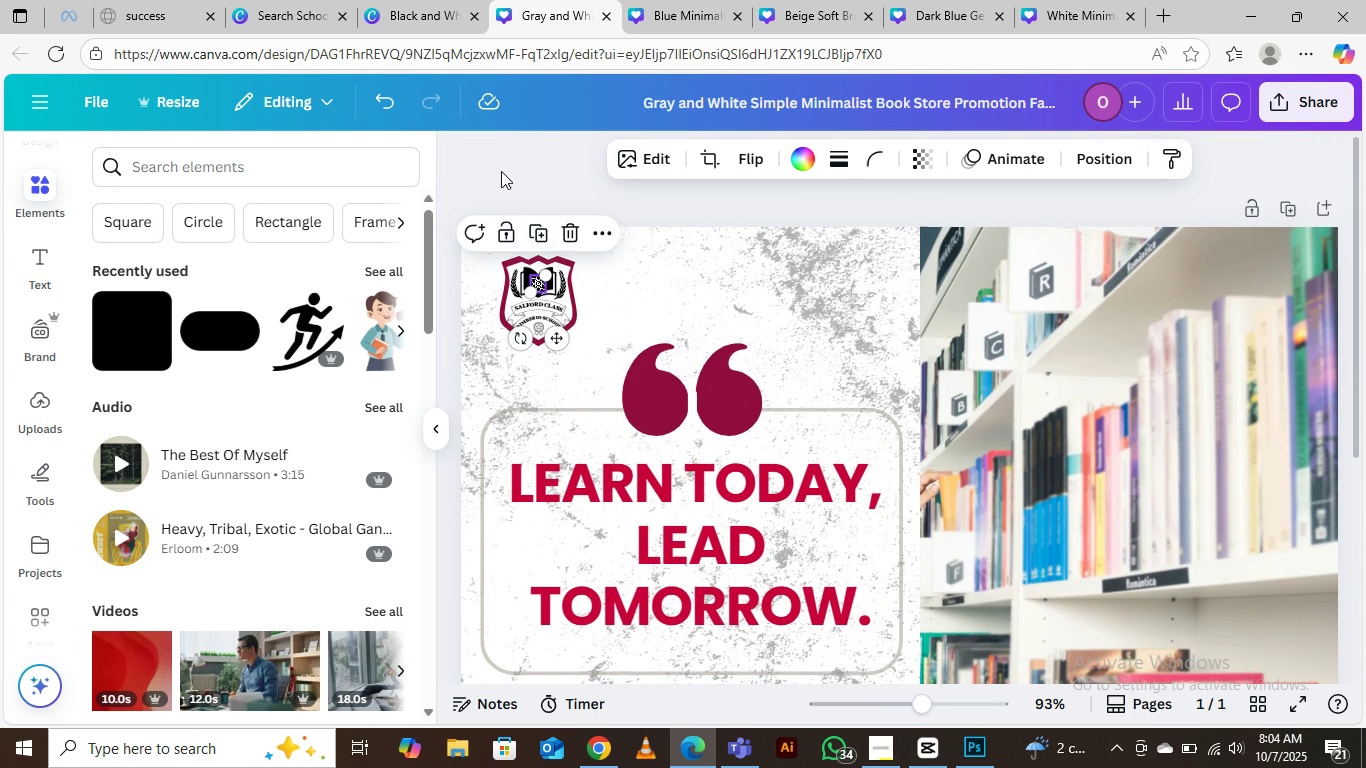 
left_click([499, 166])
 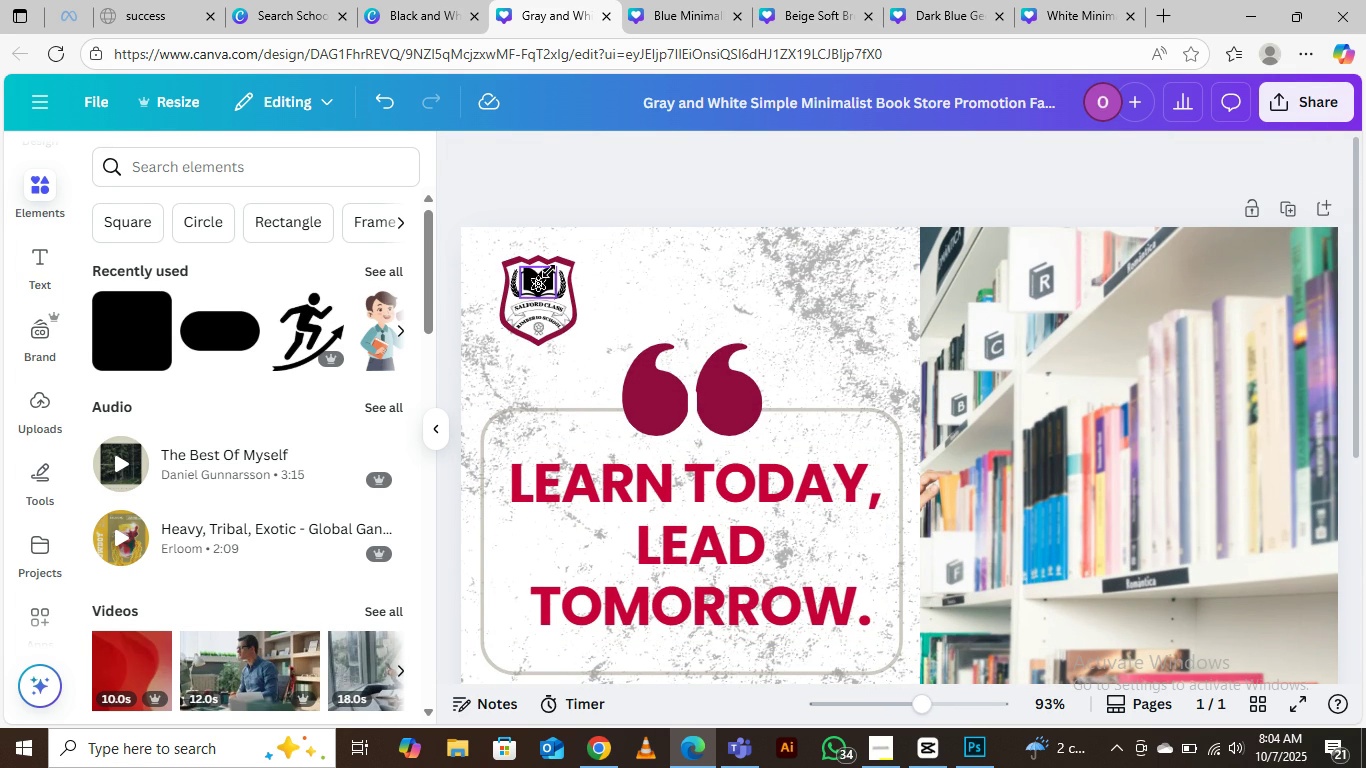 
left_click([549, 271])
 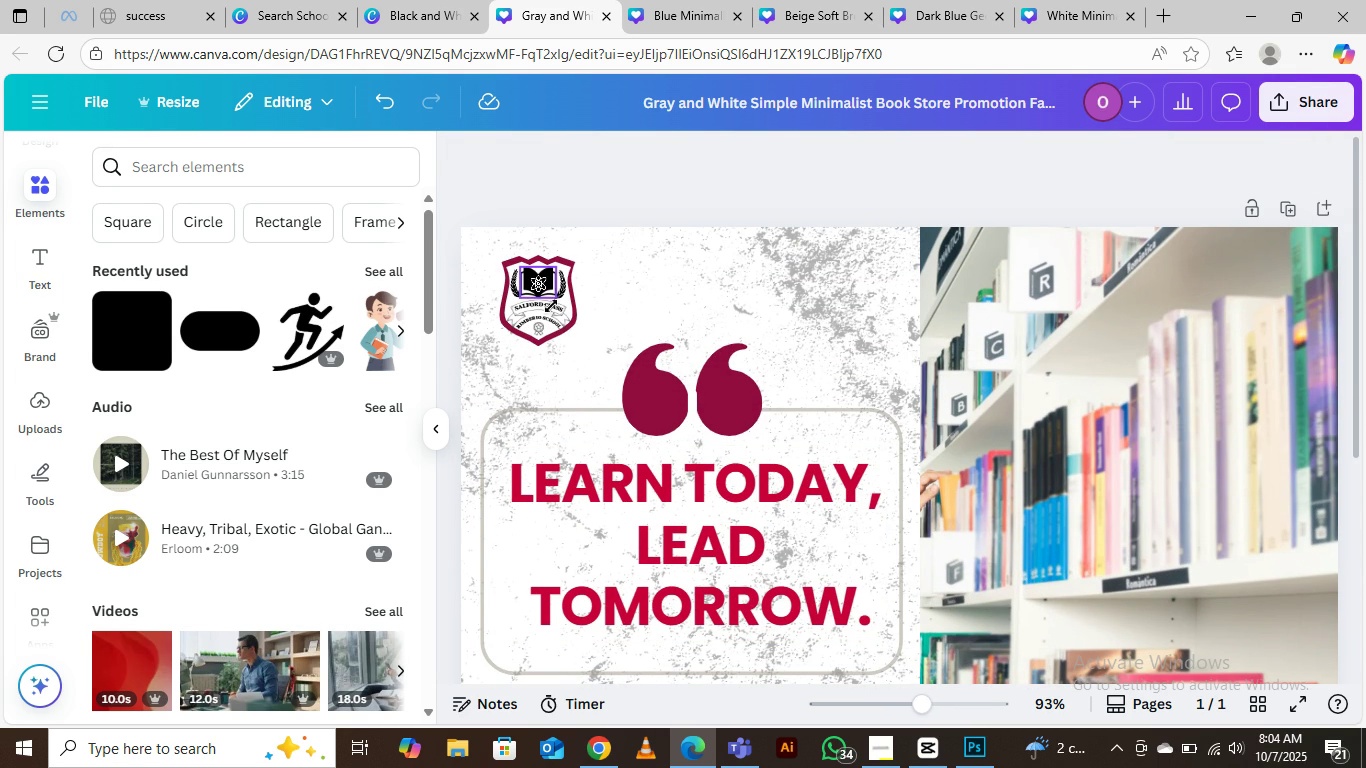 
scroll: coordinate [779, 262], scroll_direction: up, amount: 4.0
 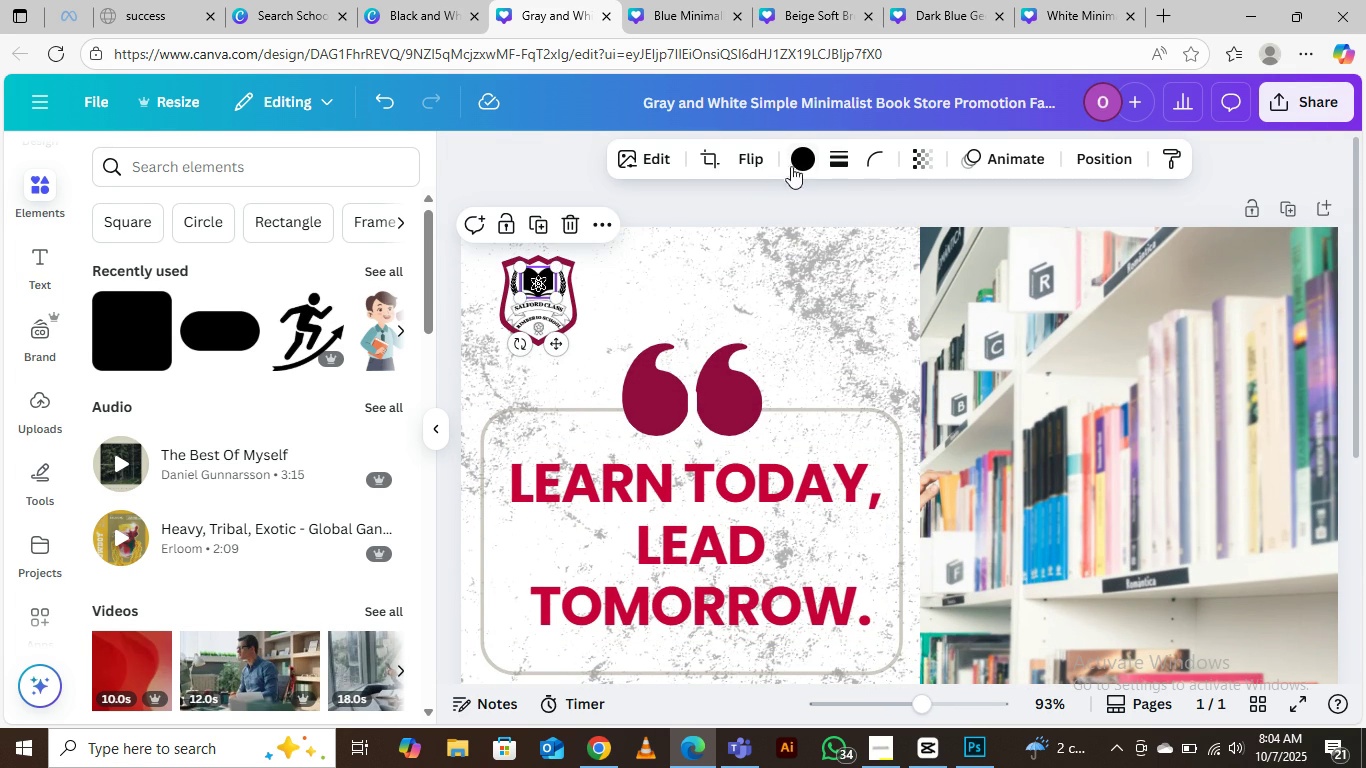 
left_click([798, 155])
 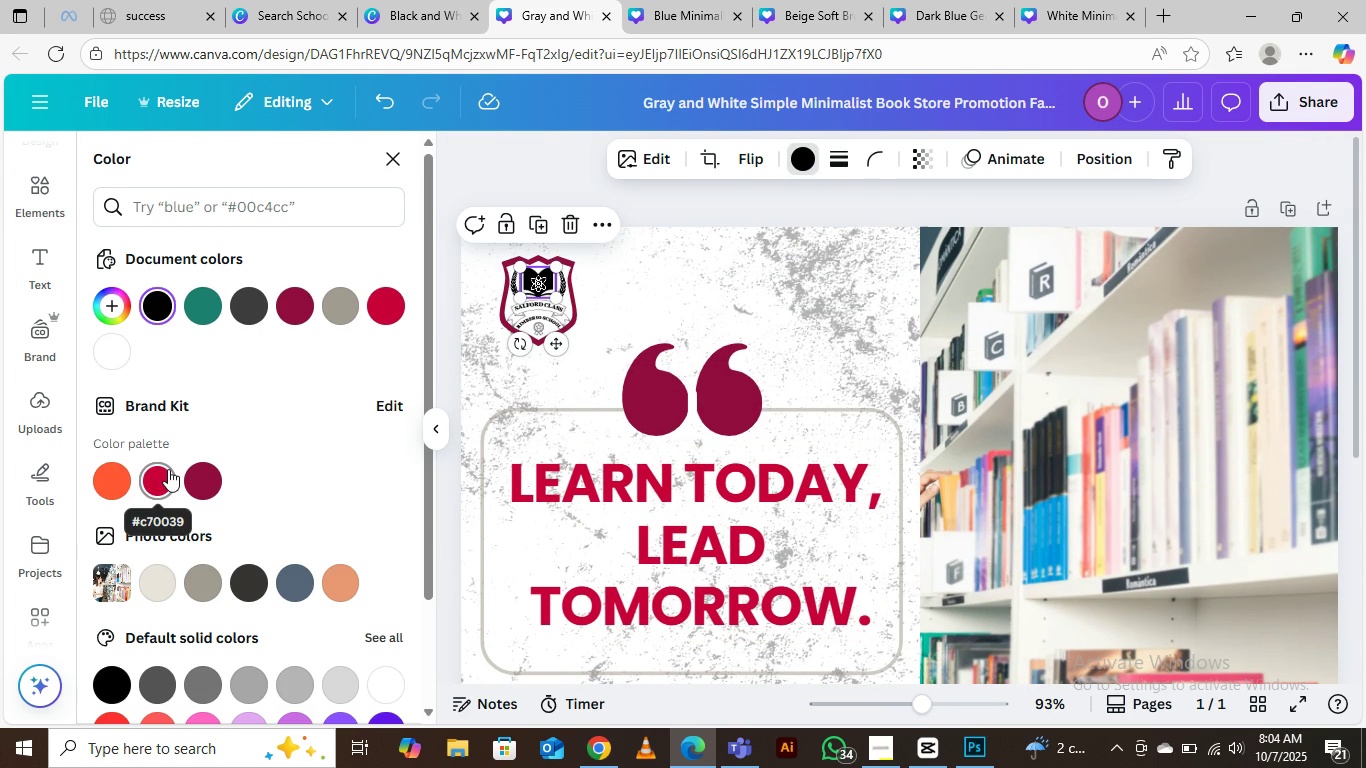 
left_click([167, 470])
 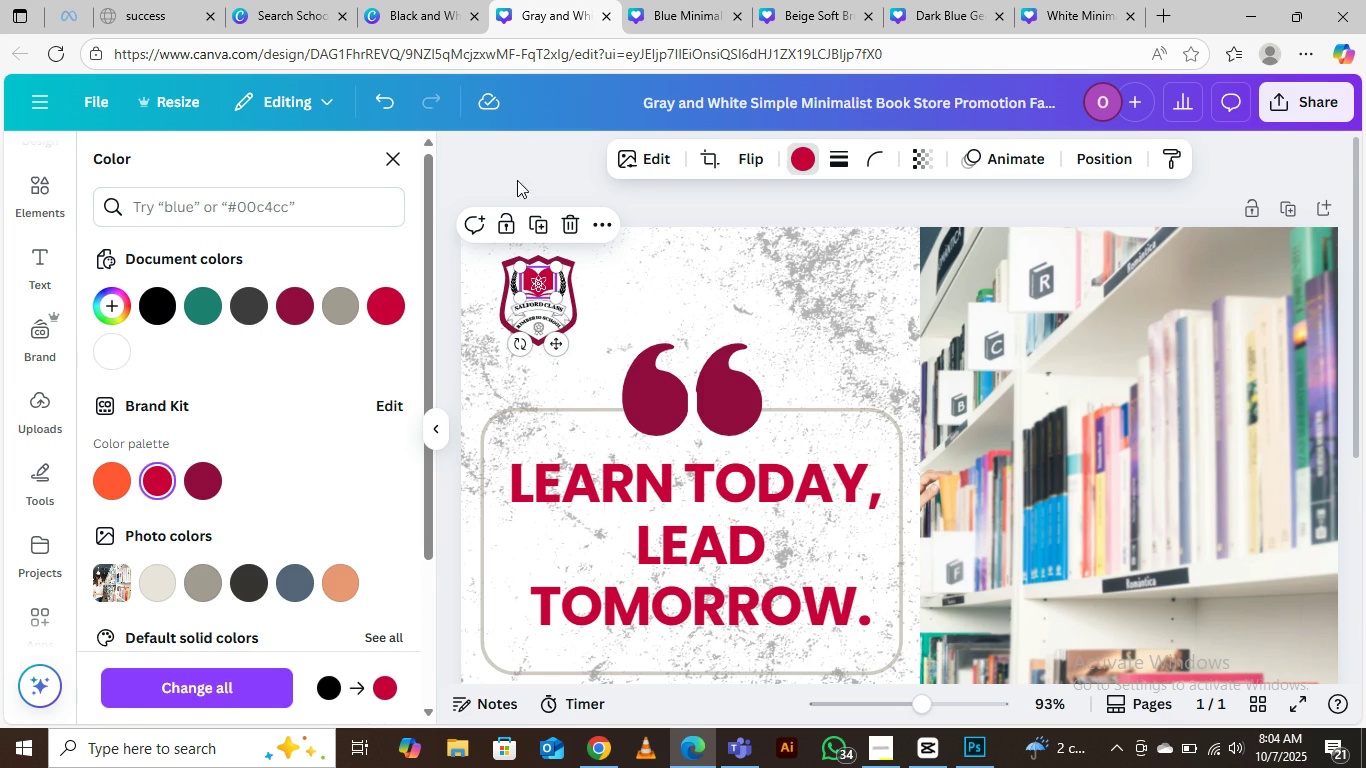 
left_click([523, 169])
 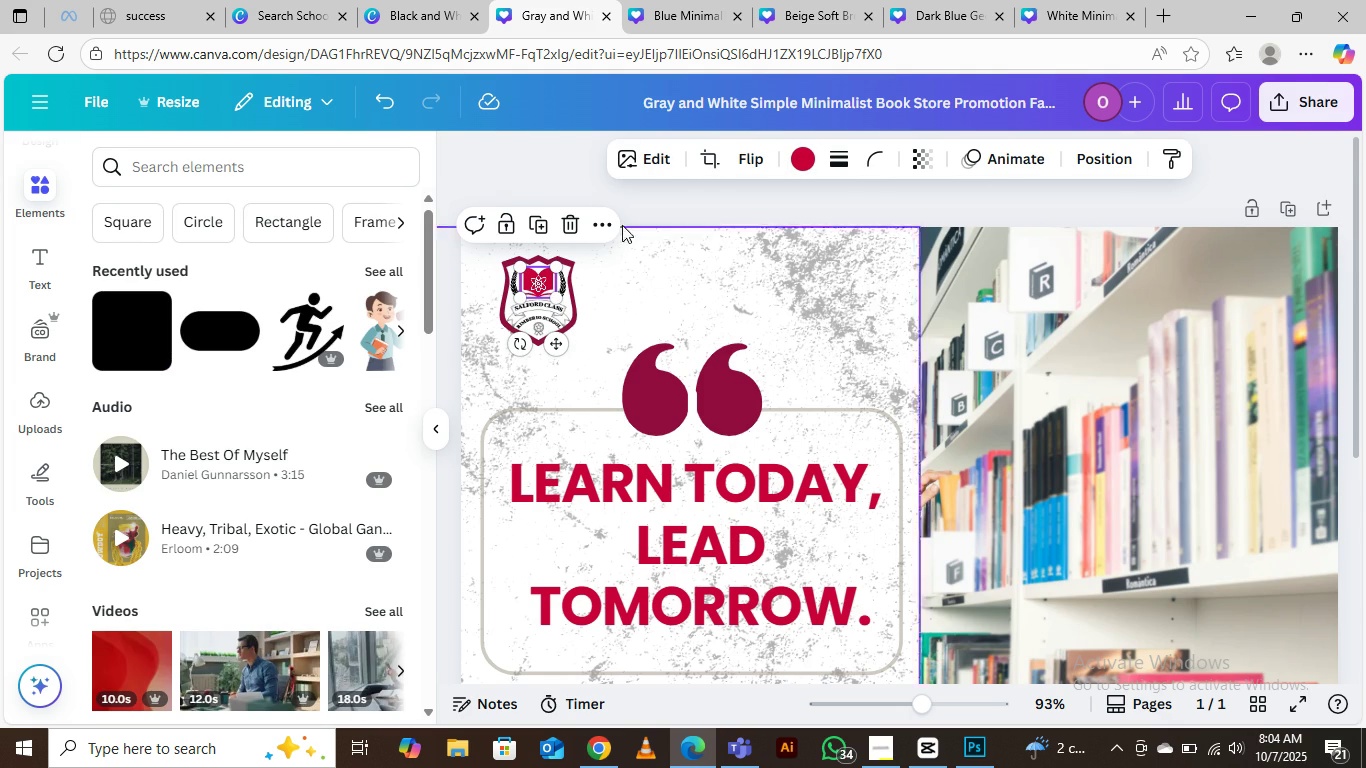 
left_click([543, 181])
 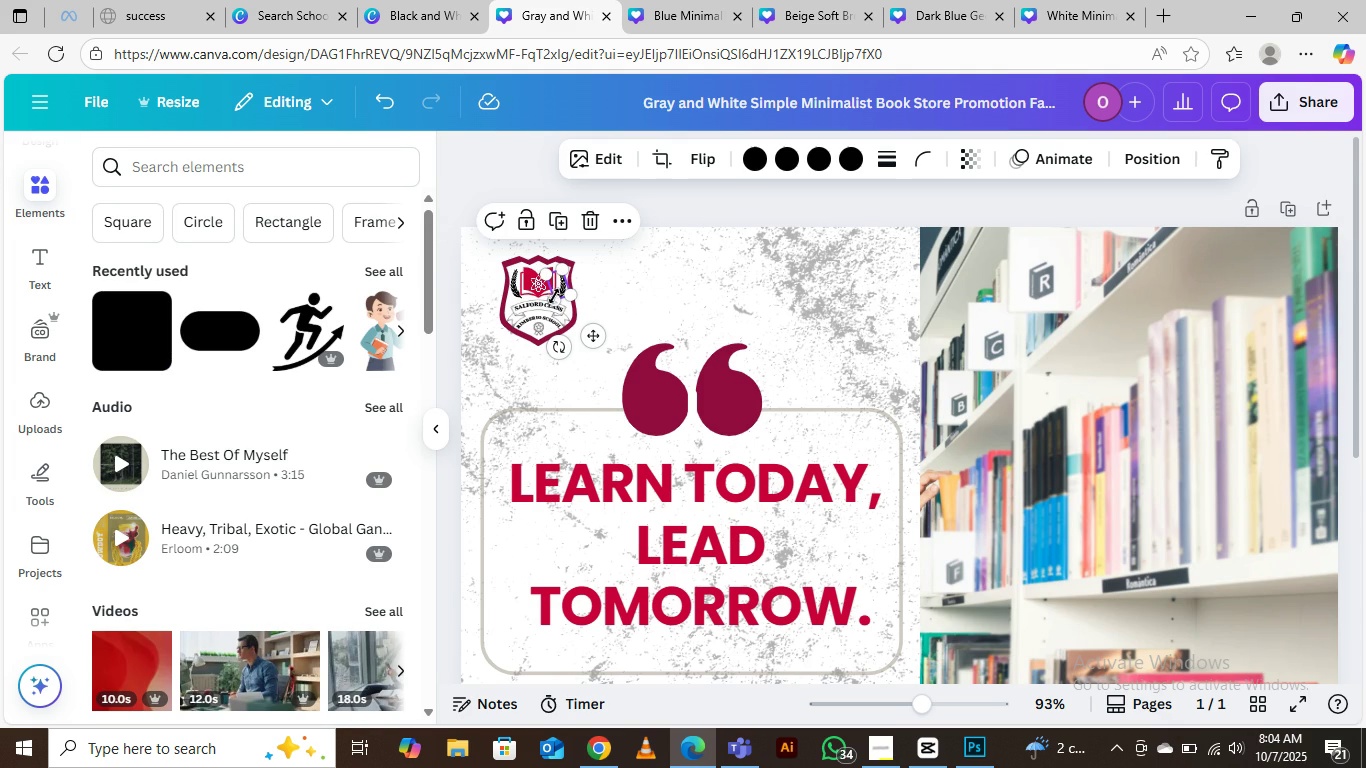 
left_click([554, 296])
 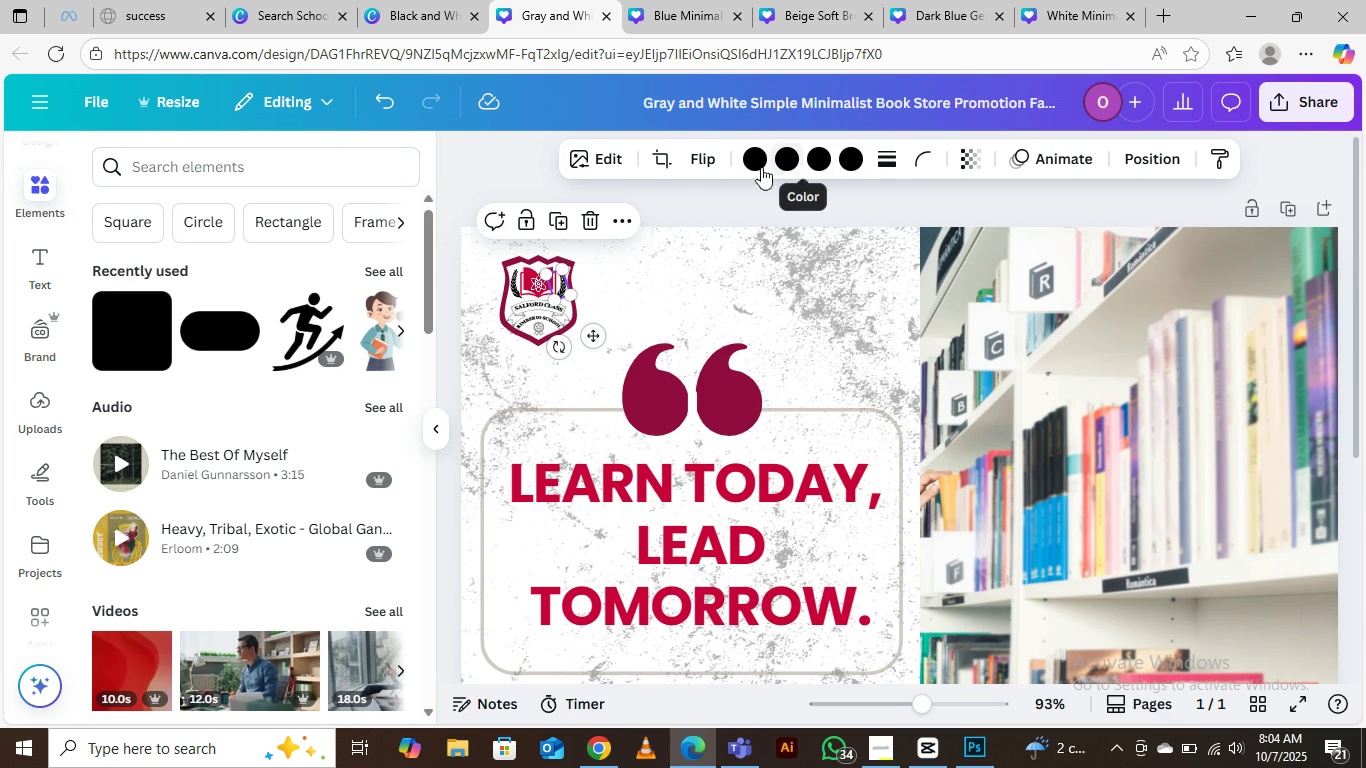 
wait(5.89)
 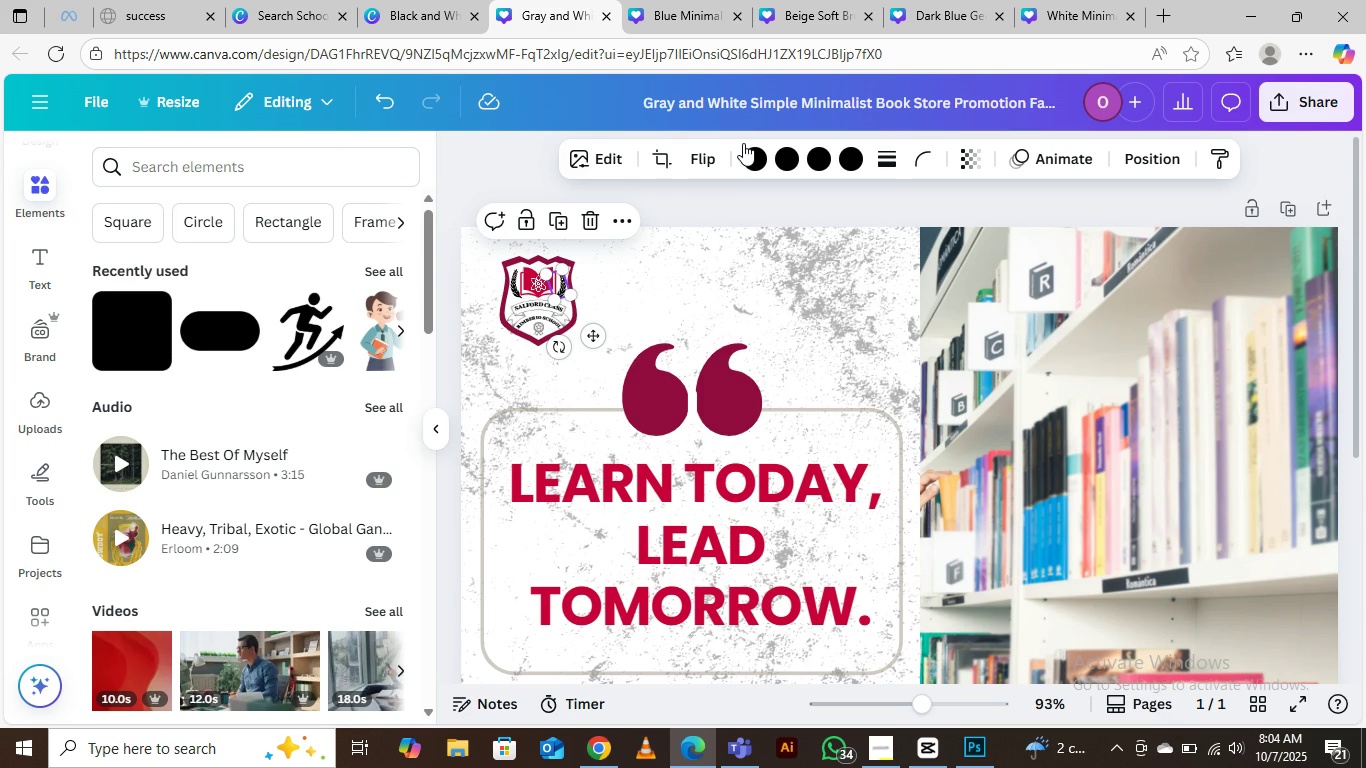 
left_click([521, 290])
 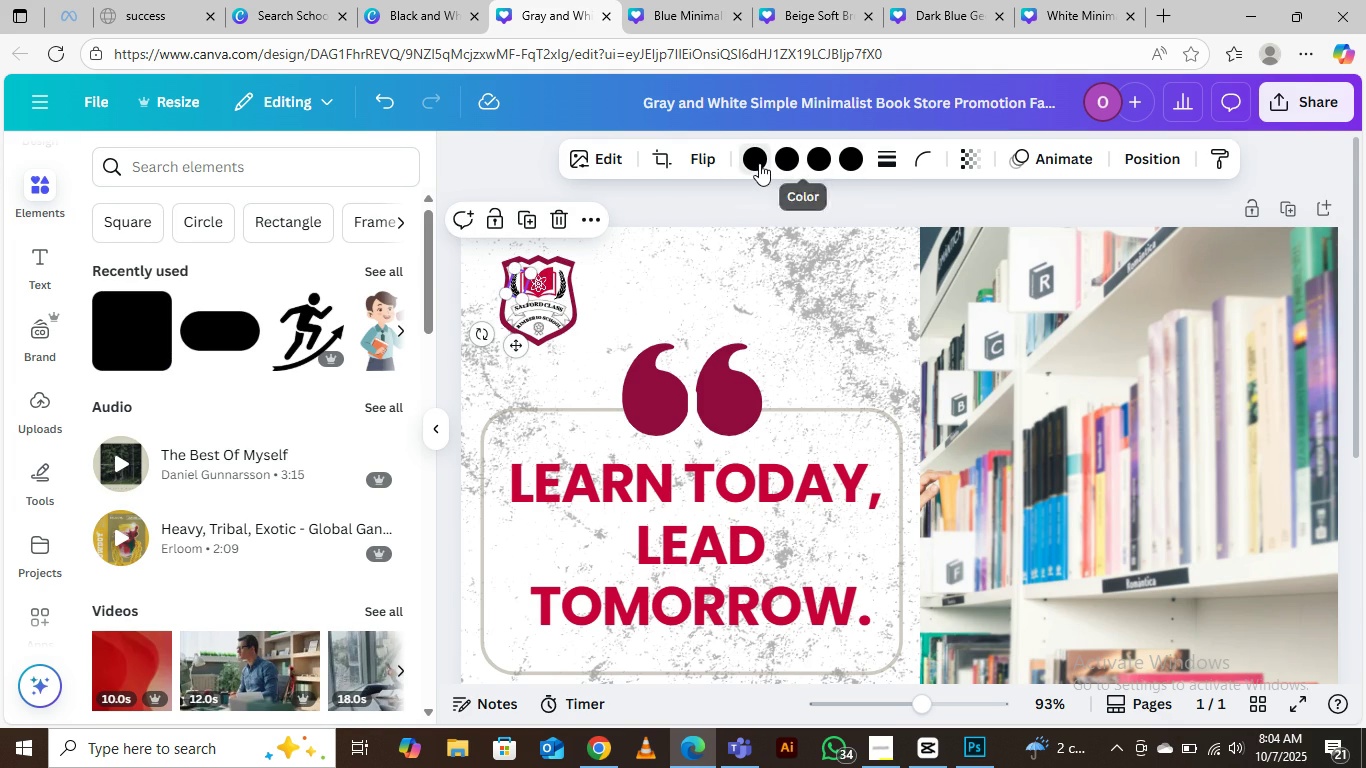 
left_click([759, 163])
 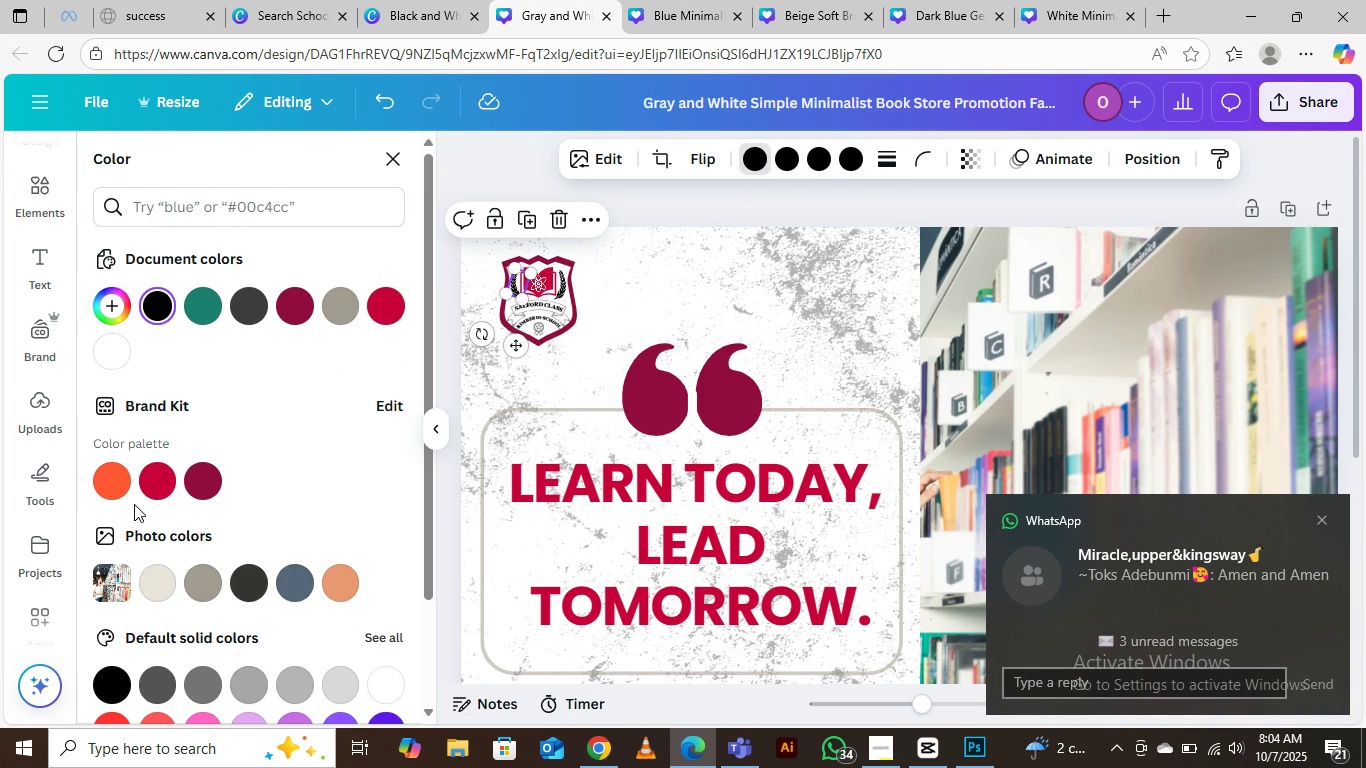 
left_click([106, 473])
 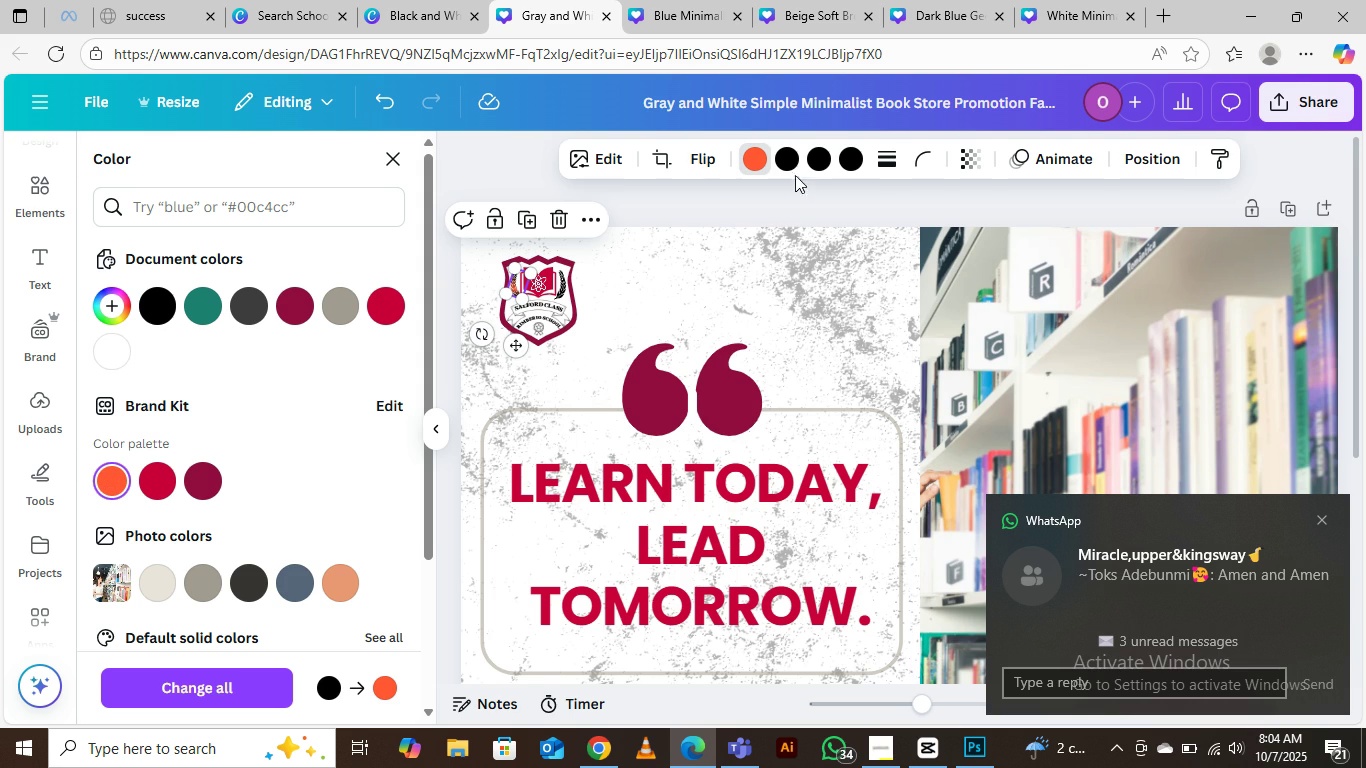 
left_click([794, 154])
 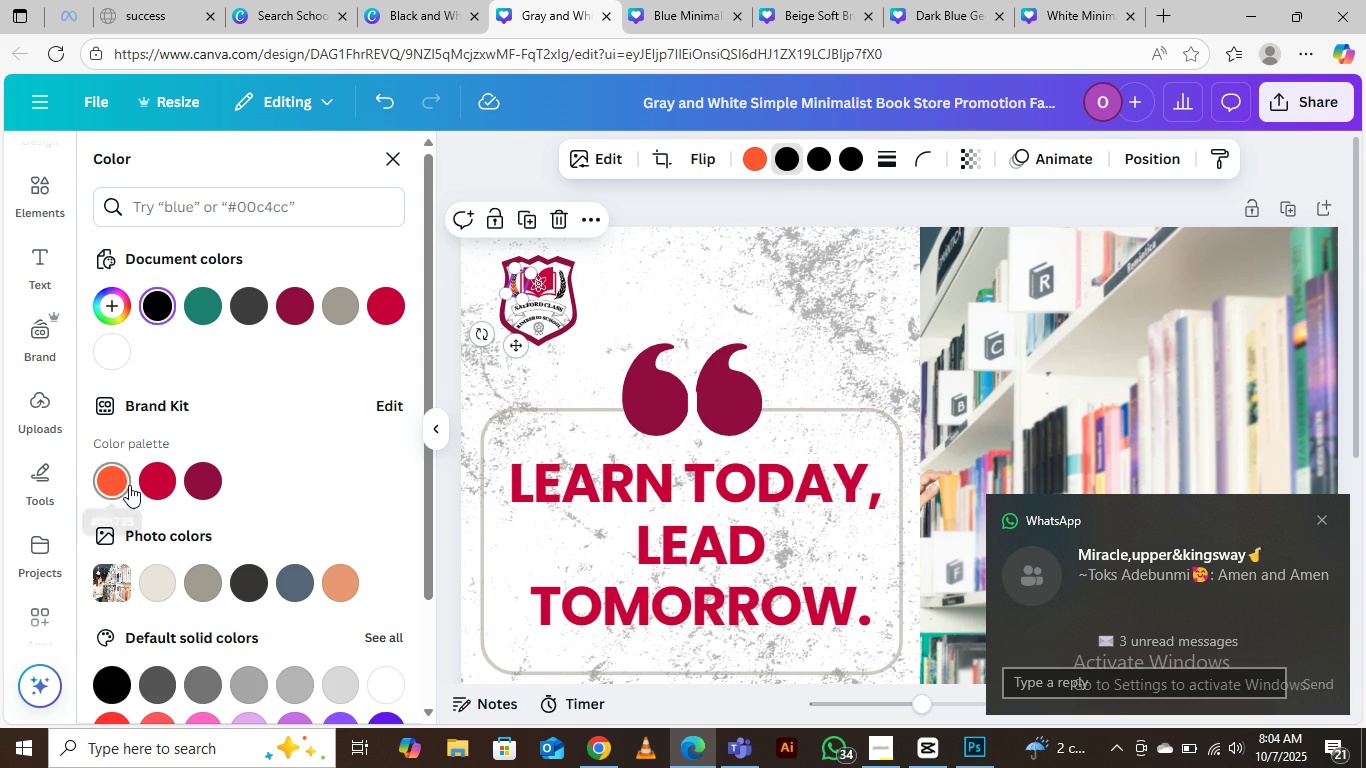 
left_click([121, 477])
 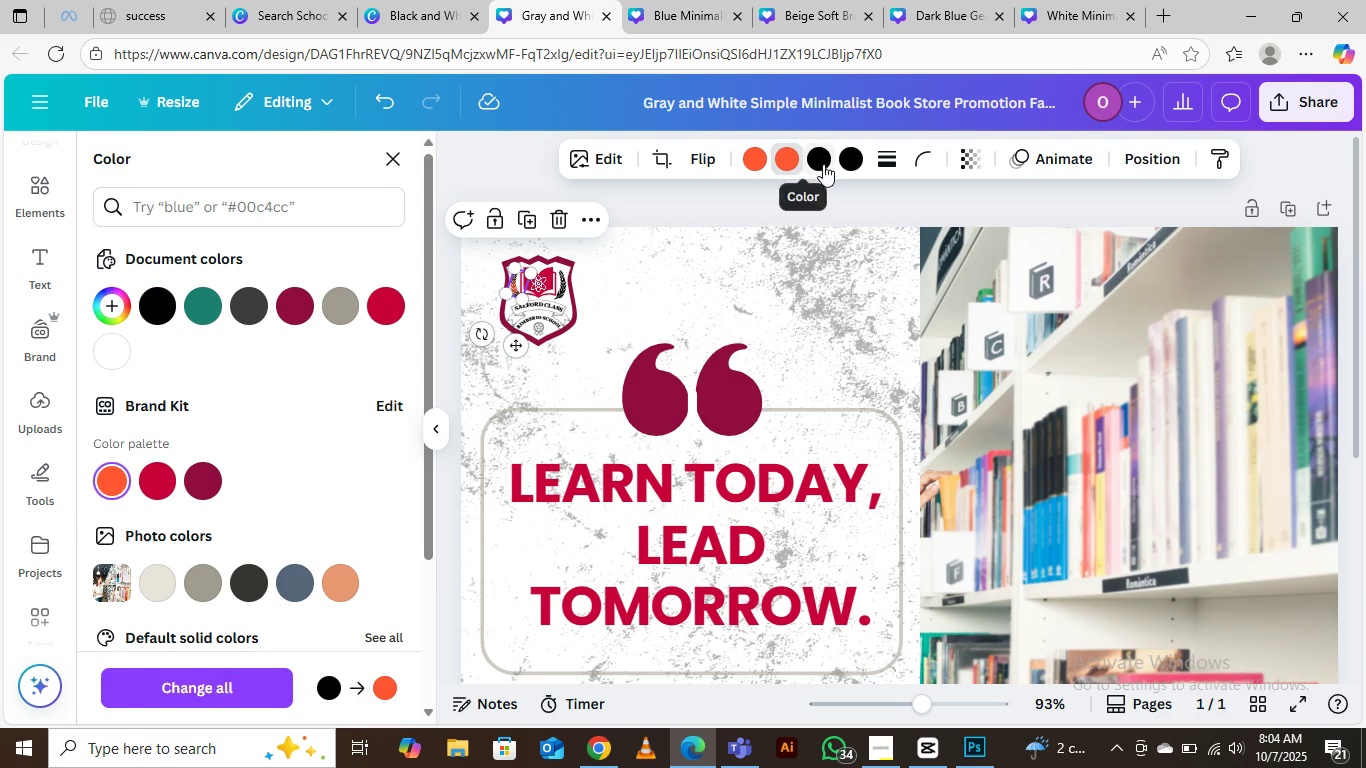 
left_click([823, 163])
 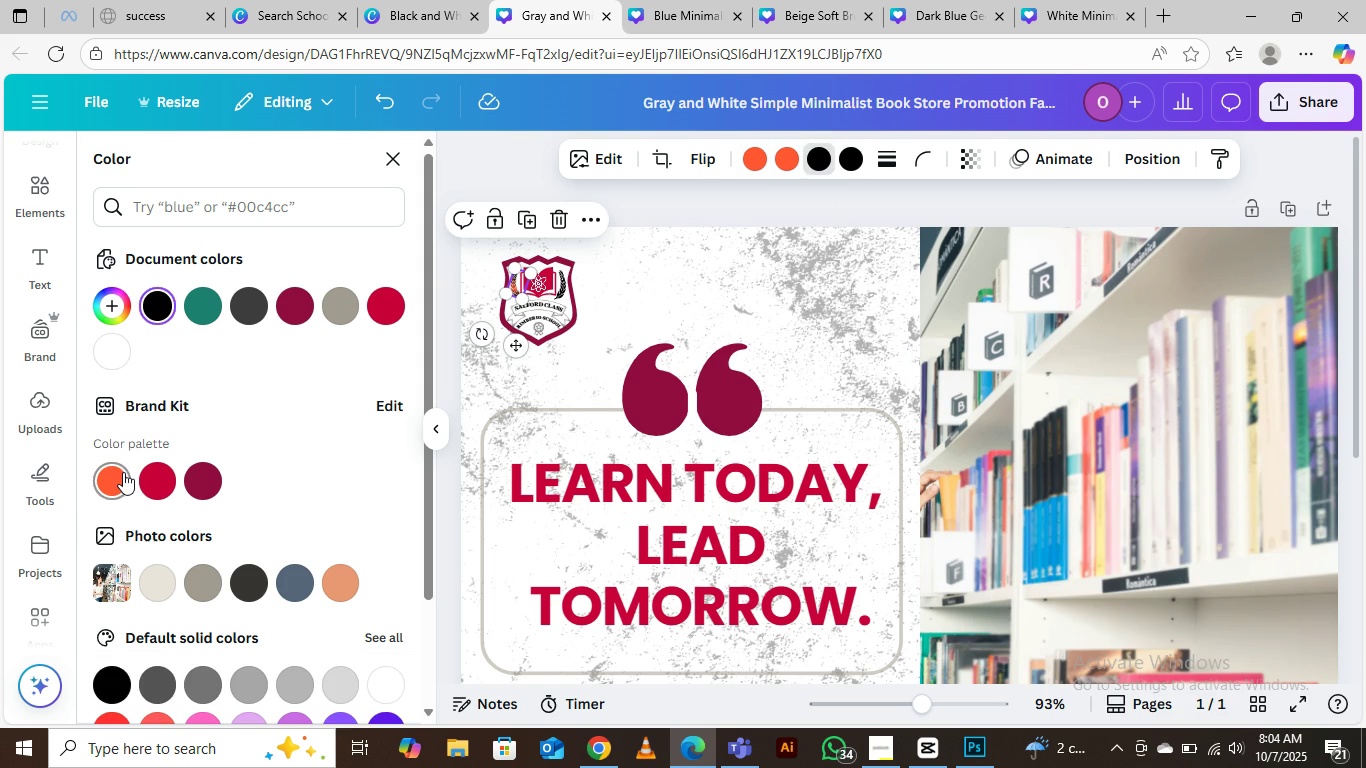 
left_click([123, 472])
 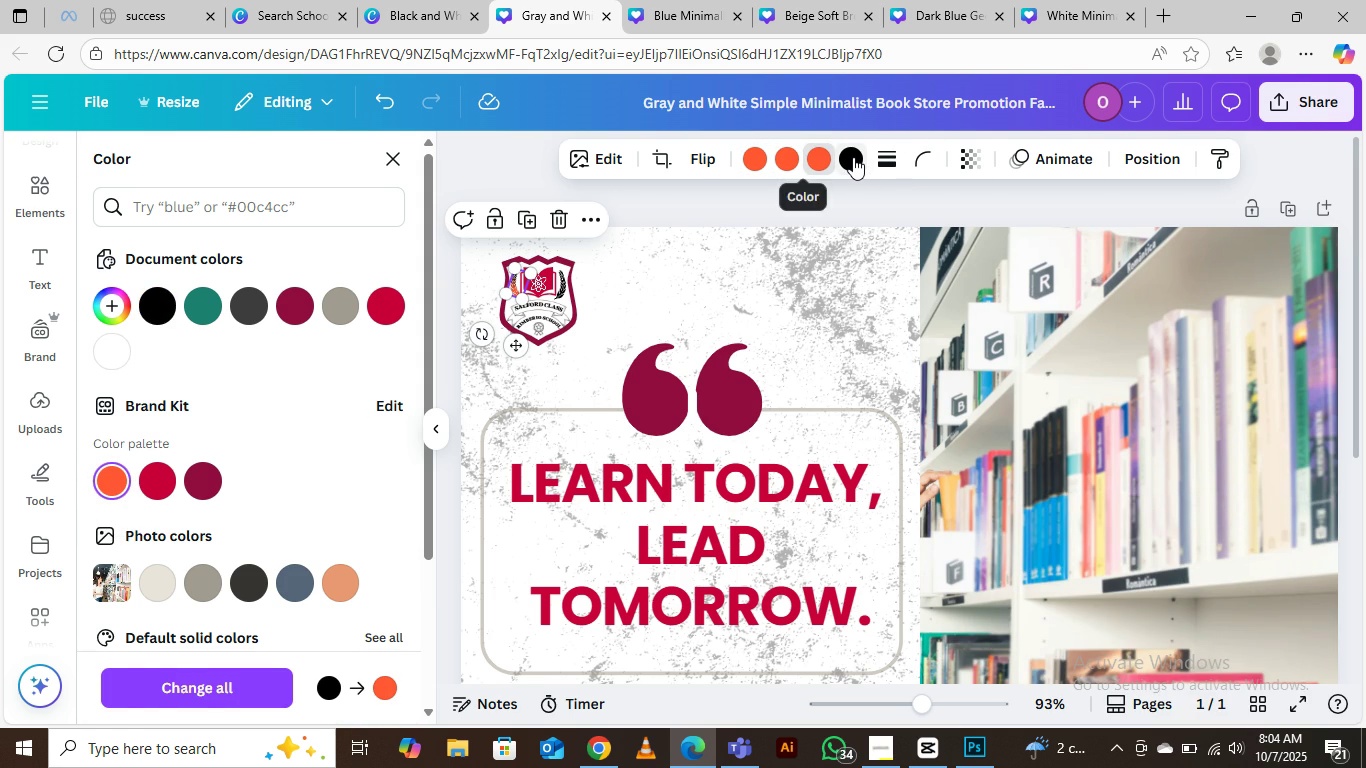 
left_click([853, 157])
 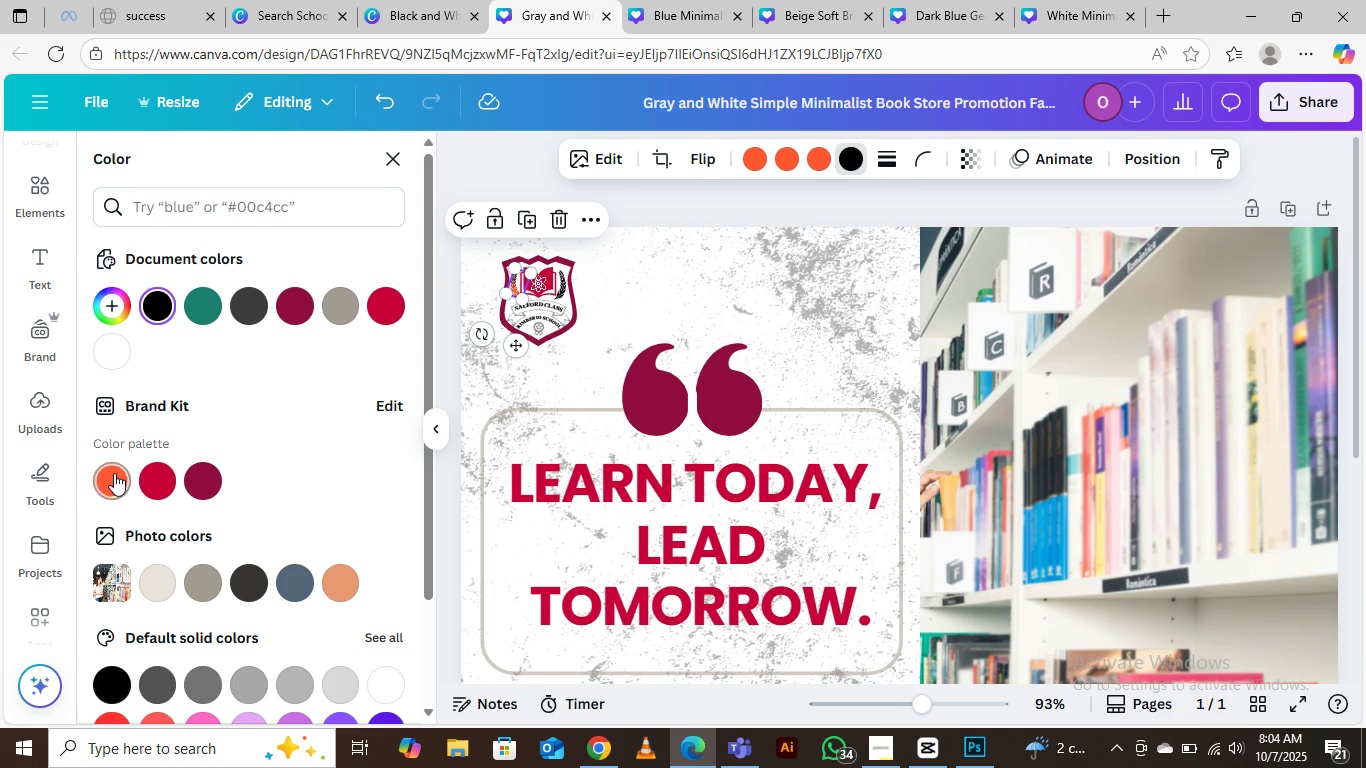 
left_click([112, 474])
 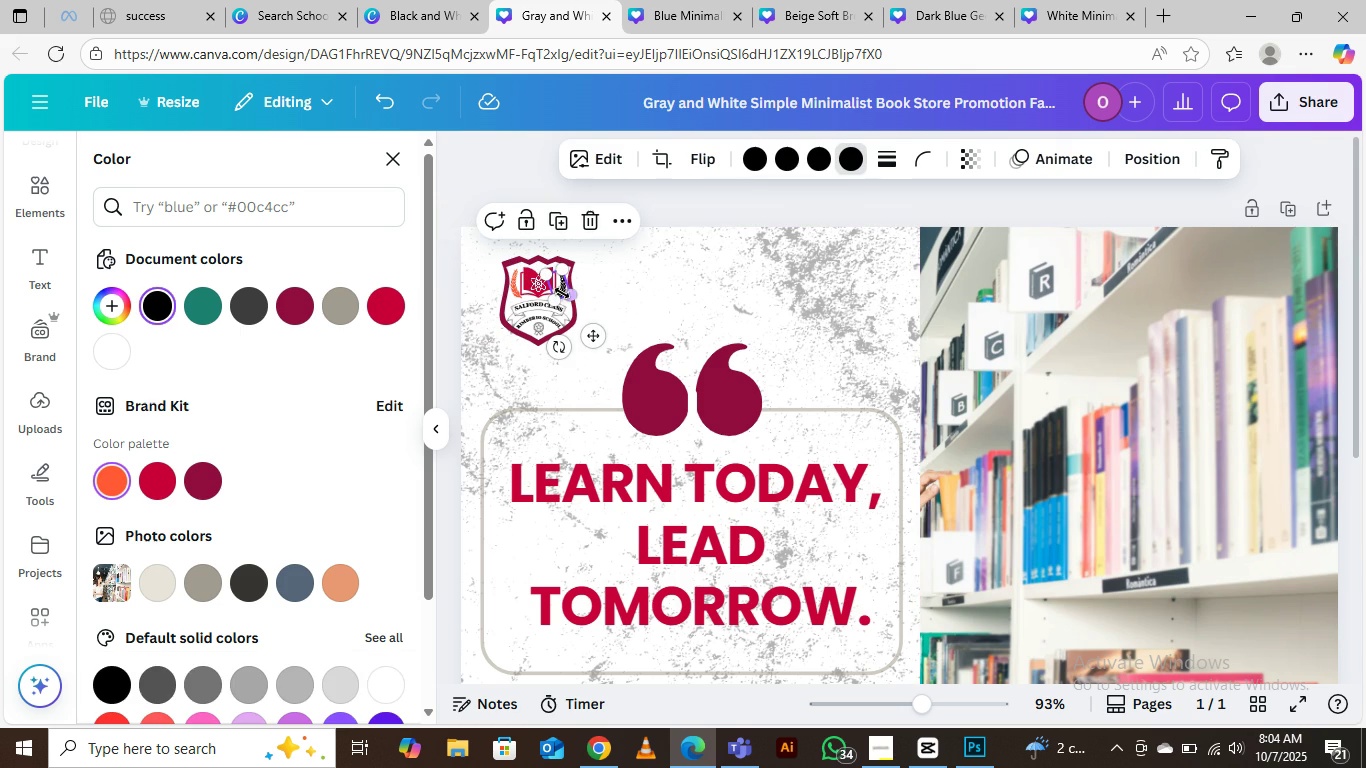 
left_click([562, 293])
 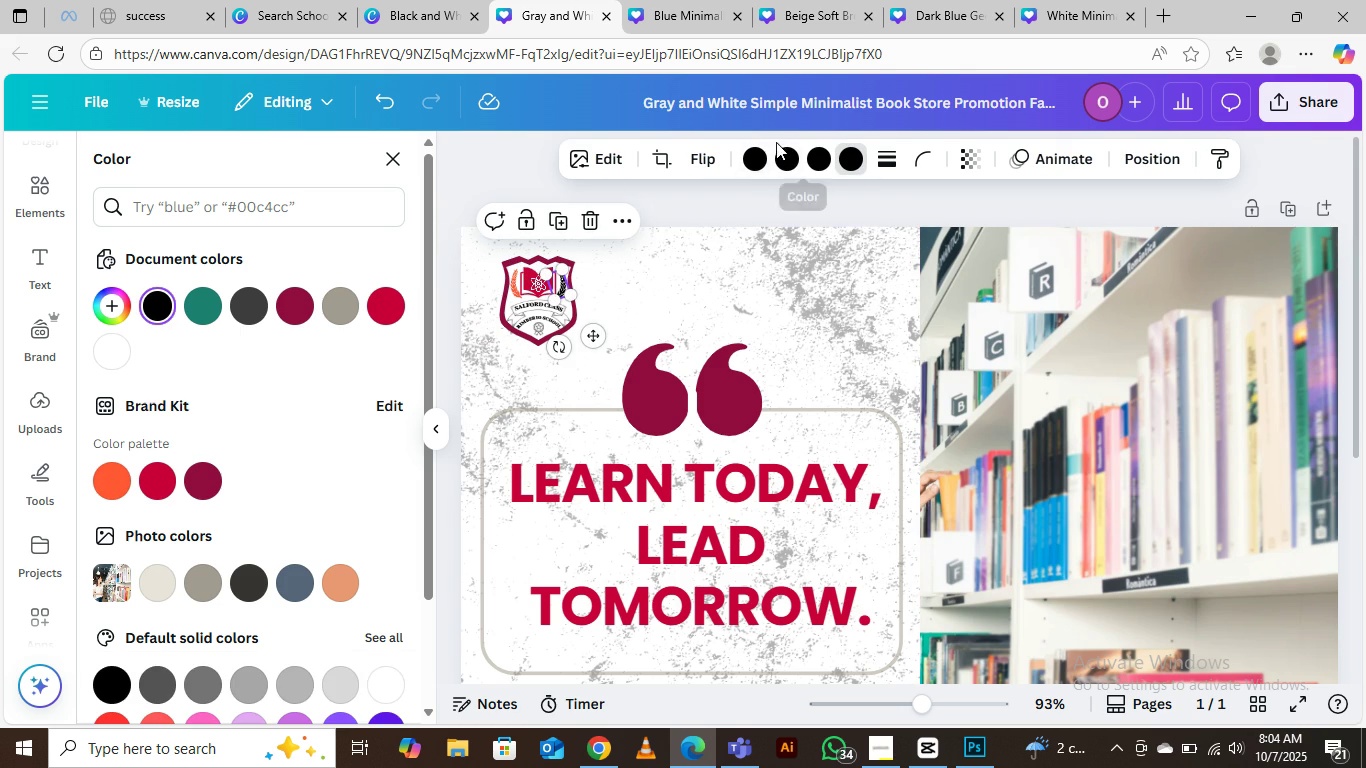 
left_click([745, 164])
 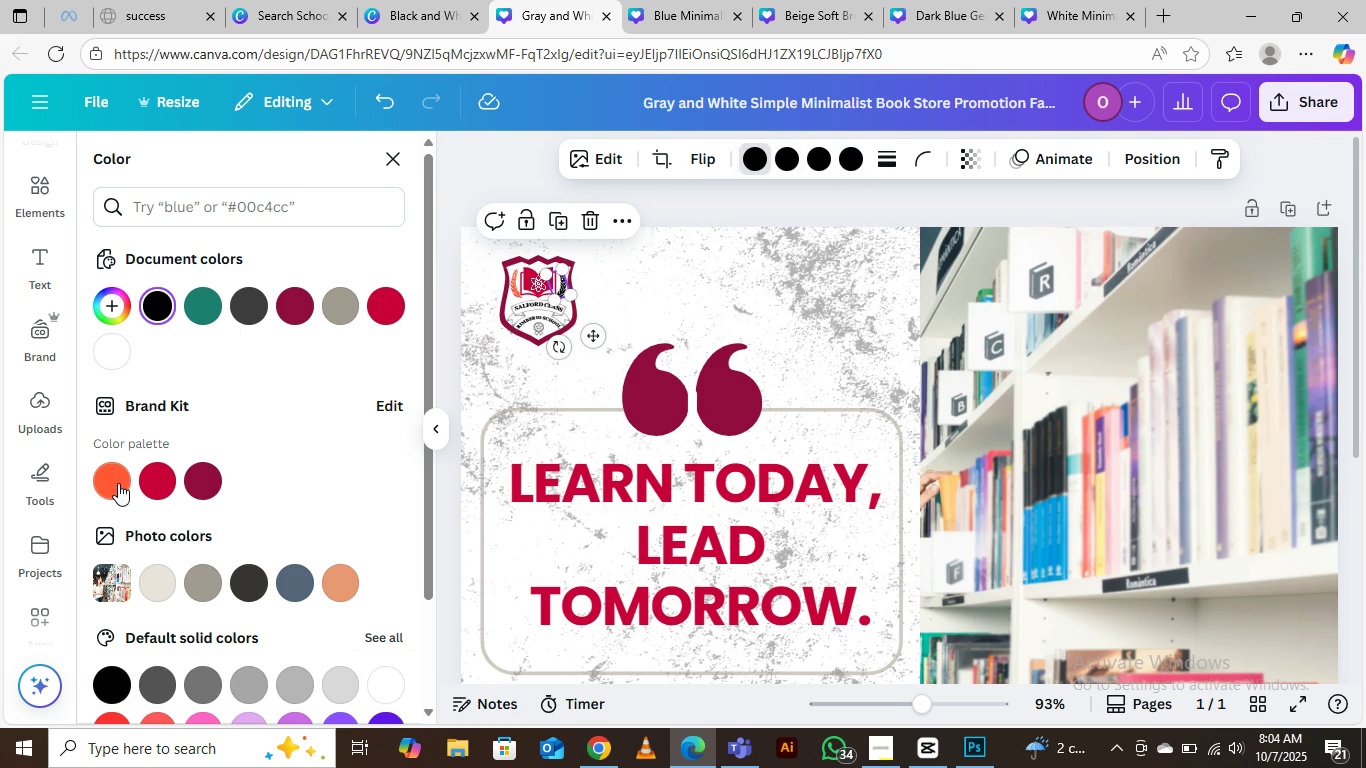 
left_click([109, 481])
 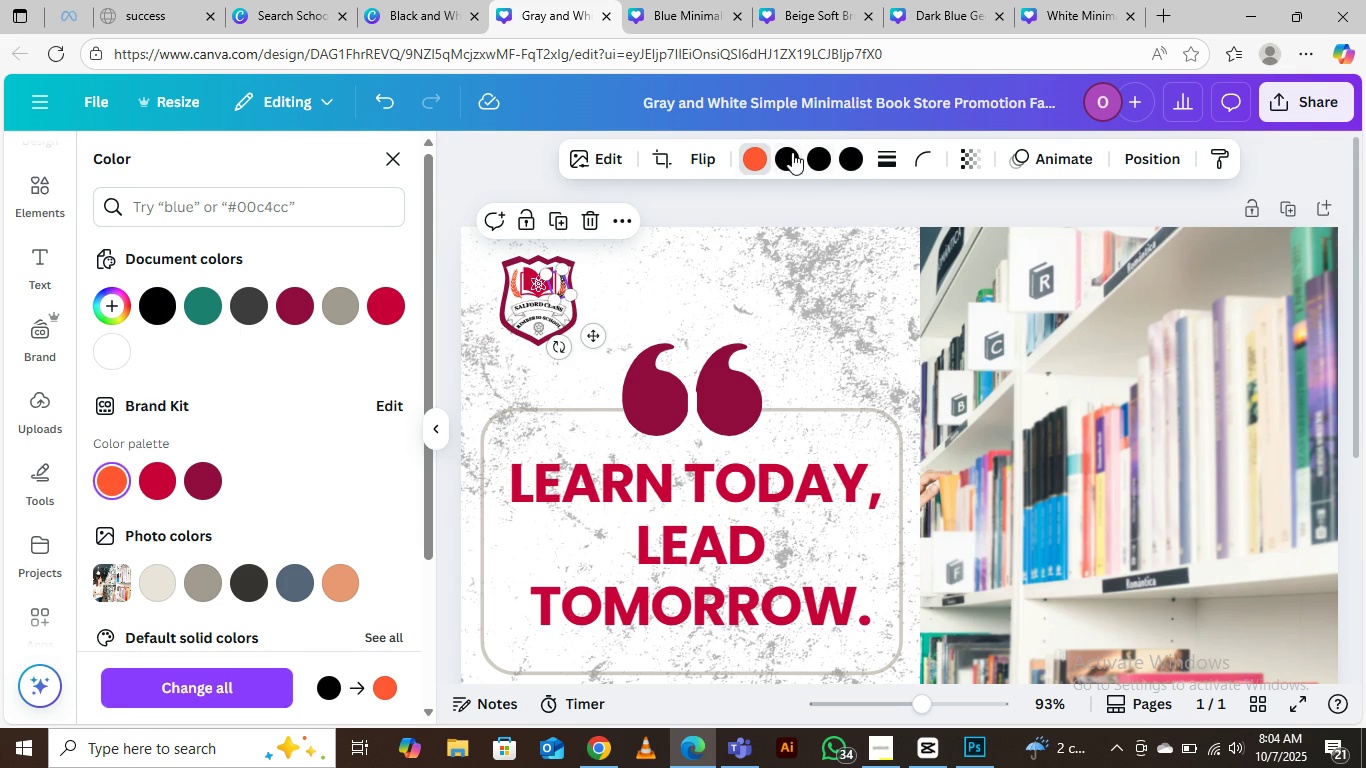 
left_click([791, 151])
 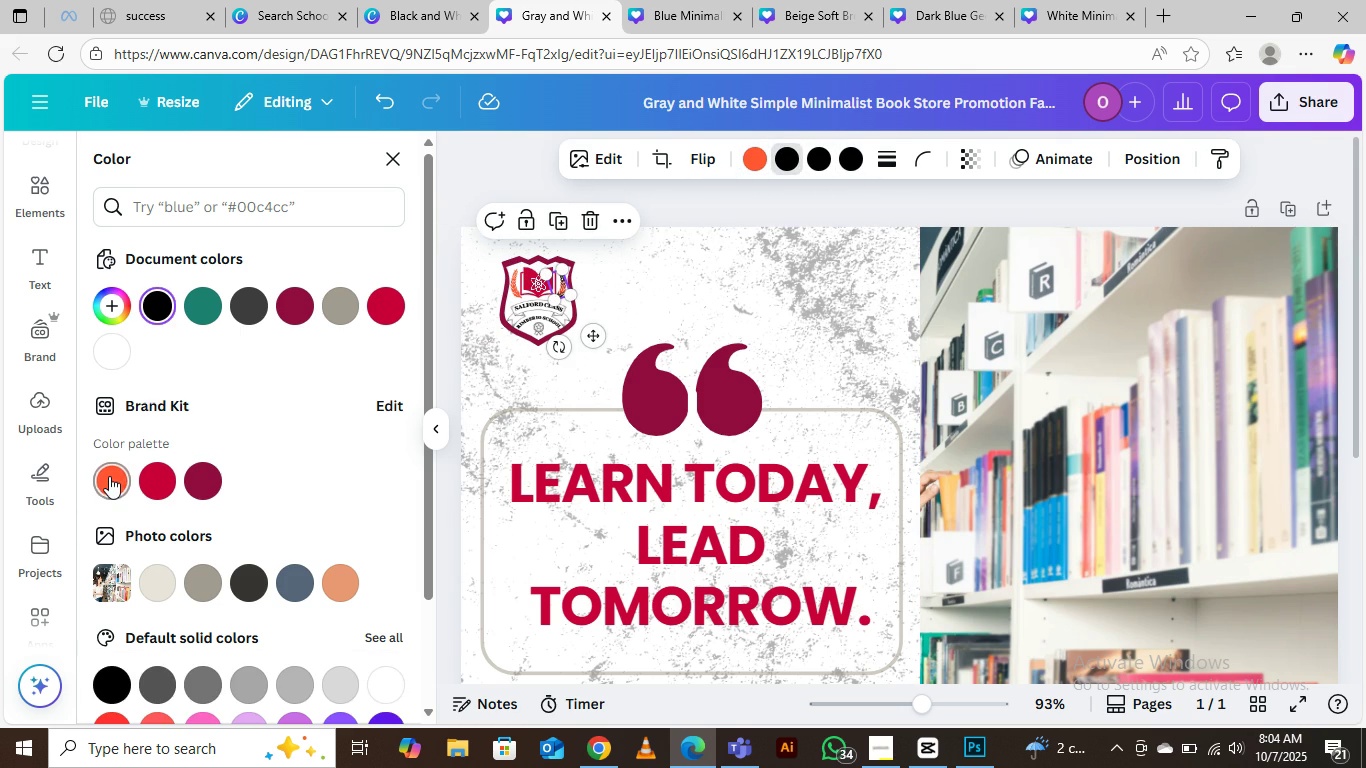 
left_click([109, 476])
 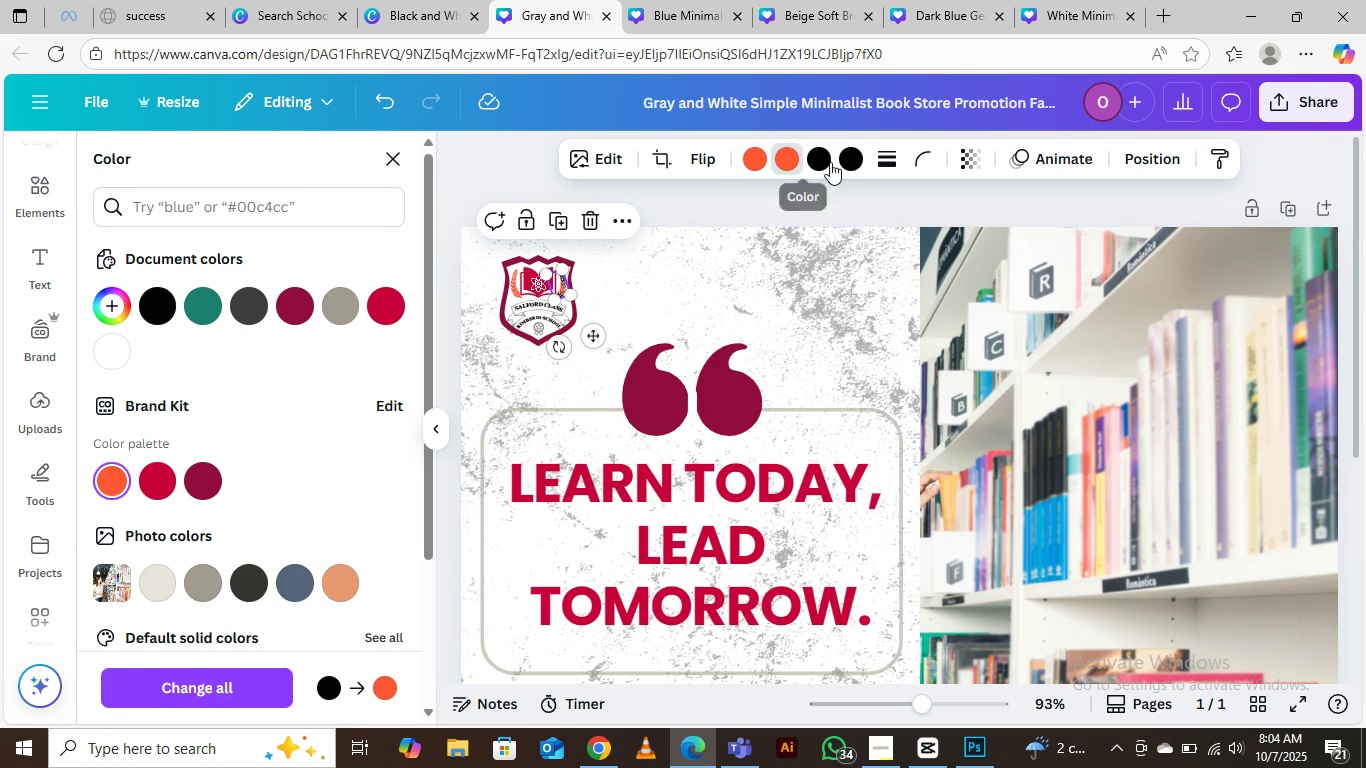 
left_click([821, 156])
 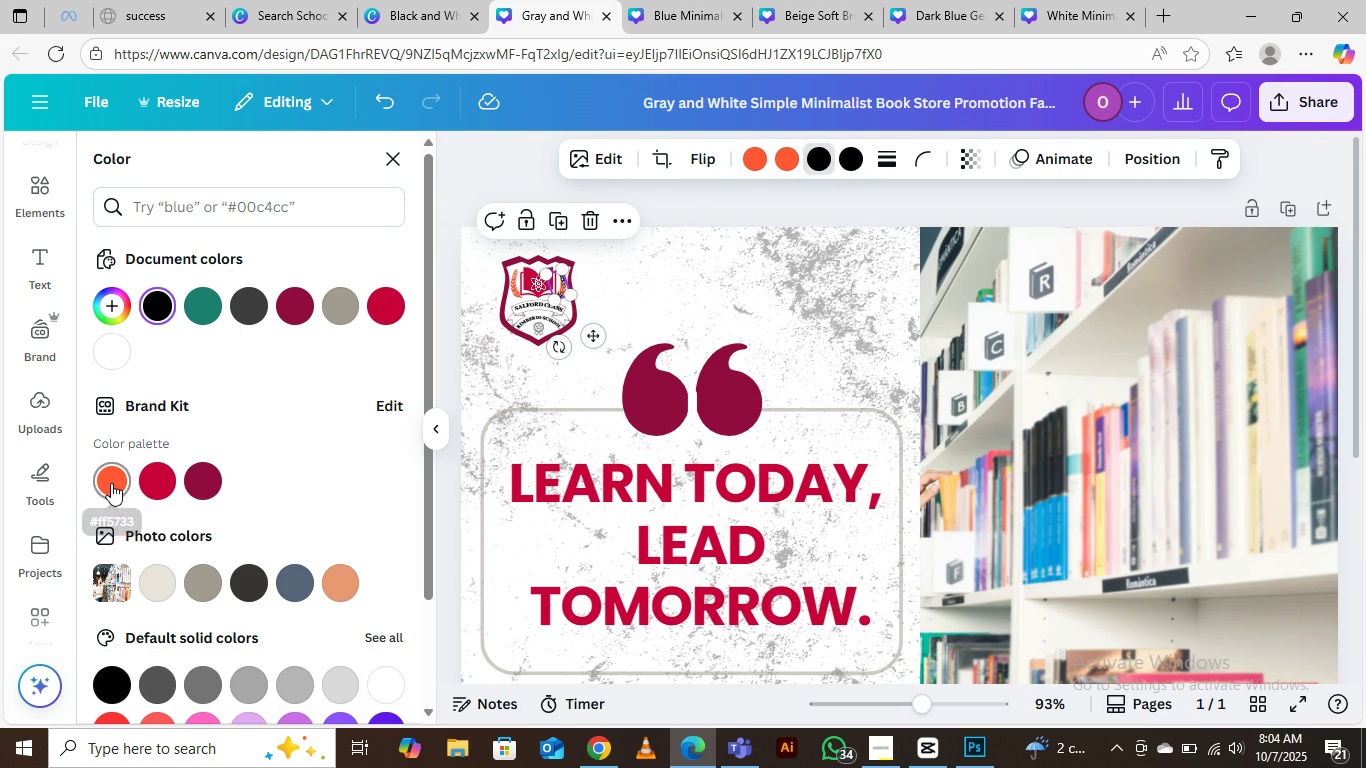 
left_click([111, 483])
 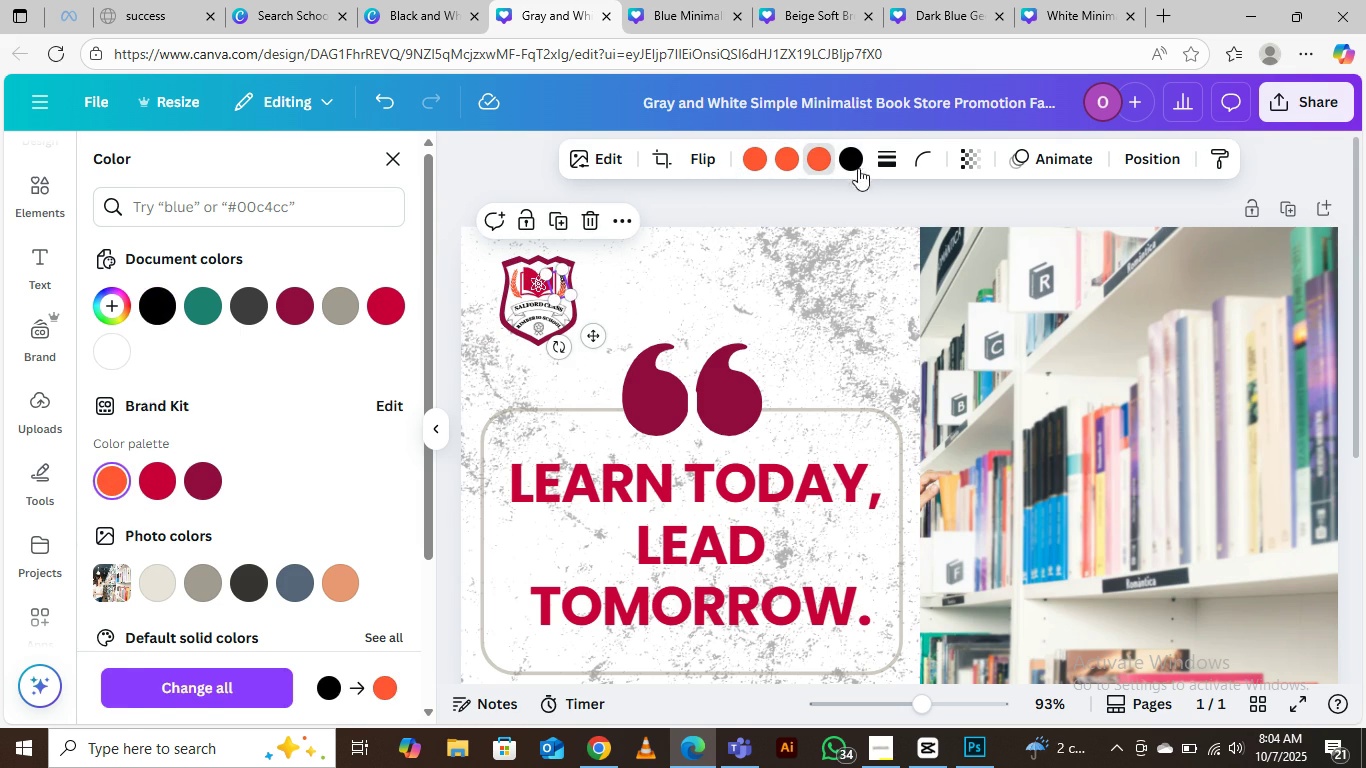 
left_click([855, 160])
 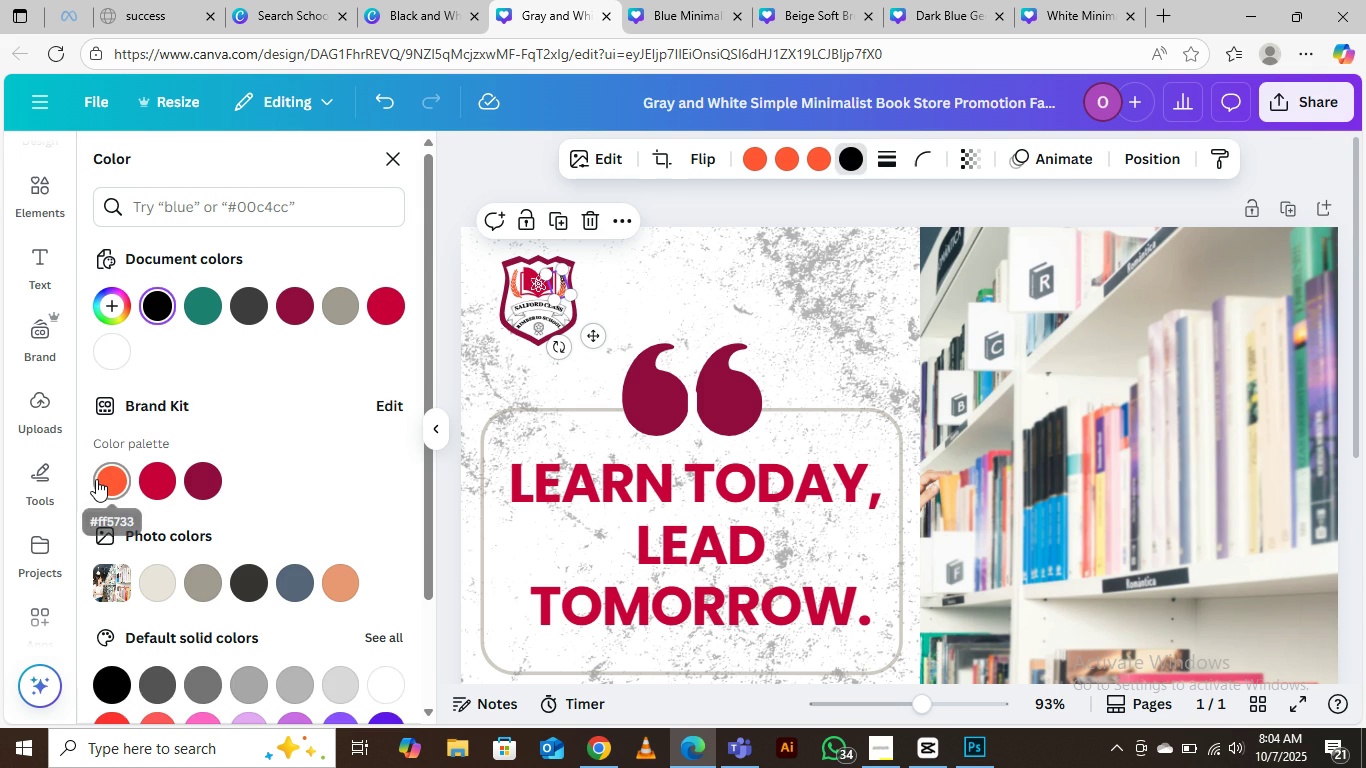 
left_click([96, 479])
 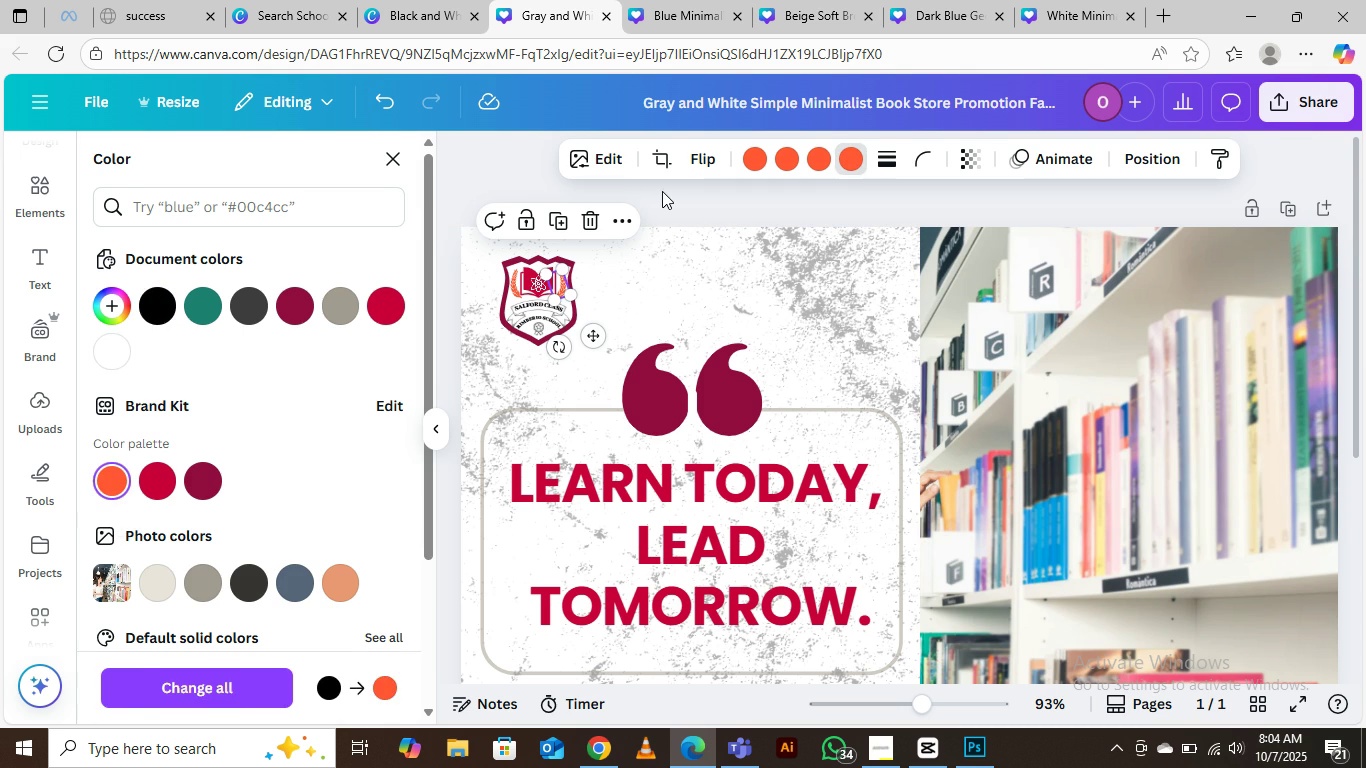 
left_click([662, 188])
 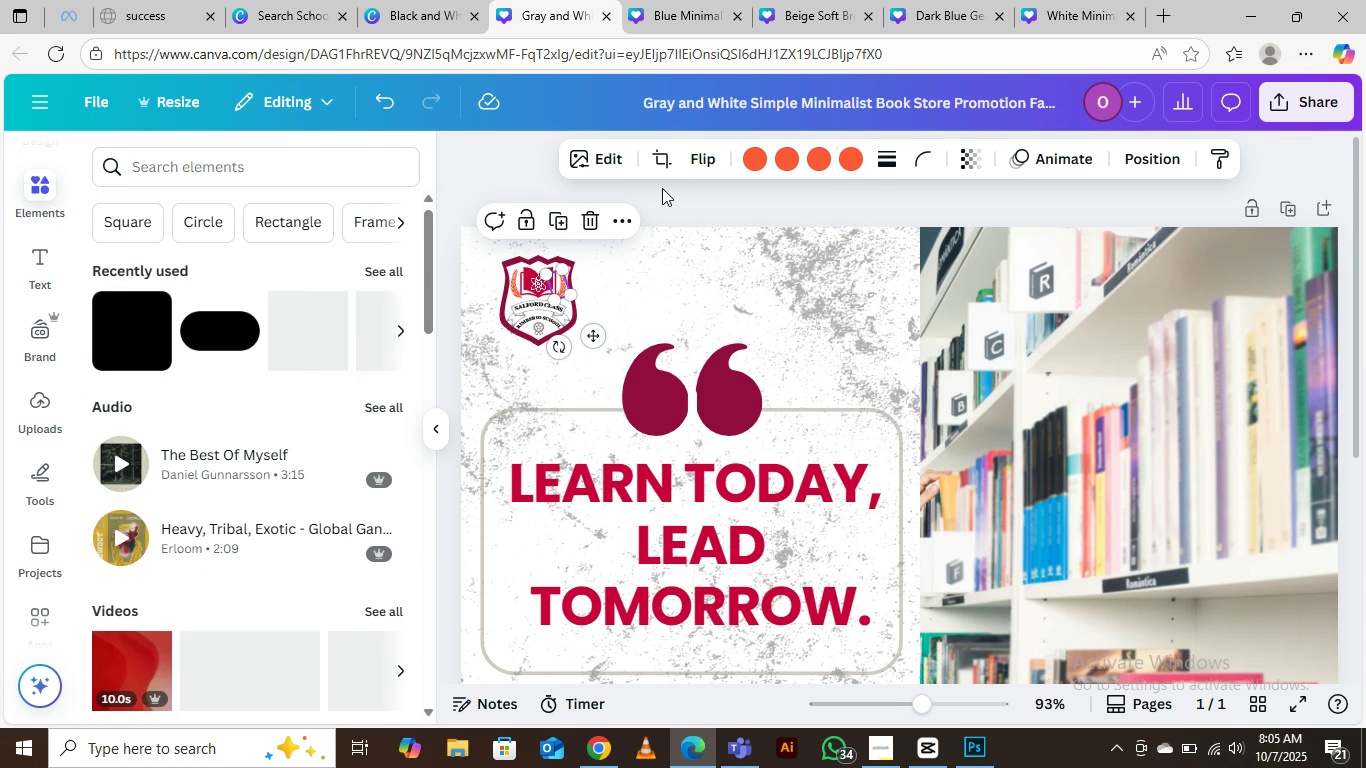 
left_click([662, 188])
 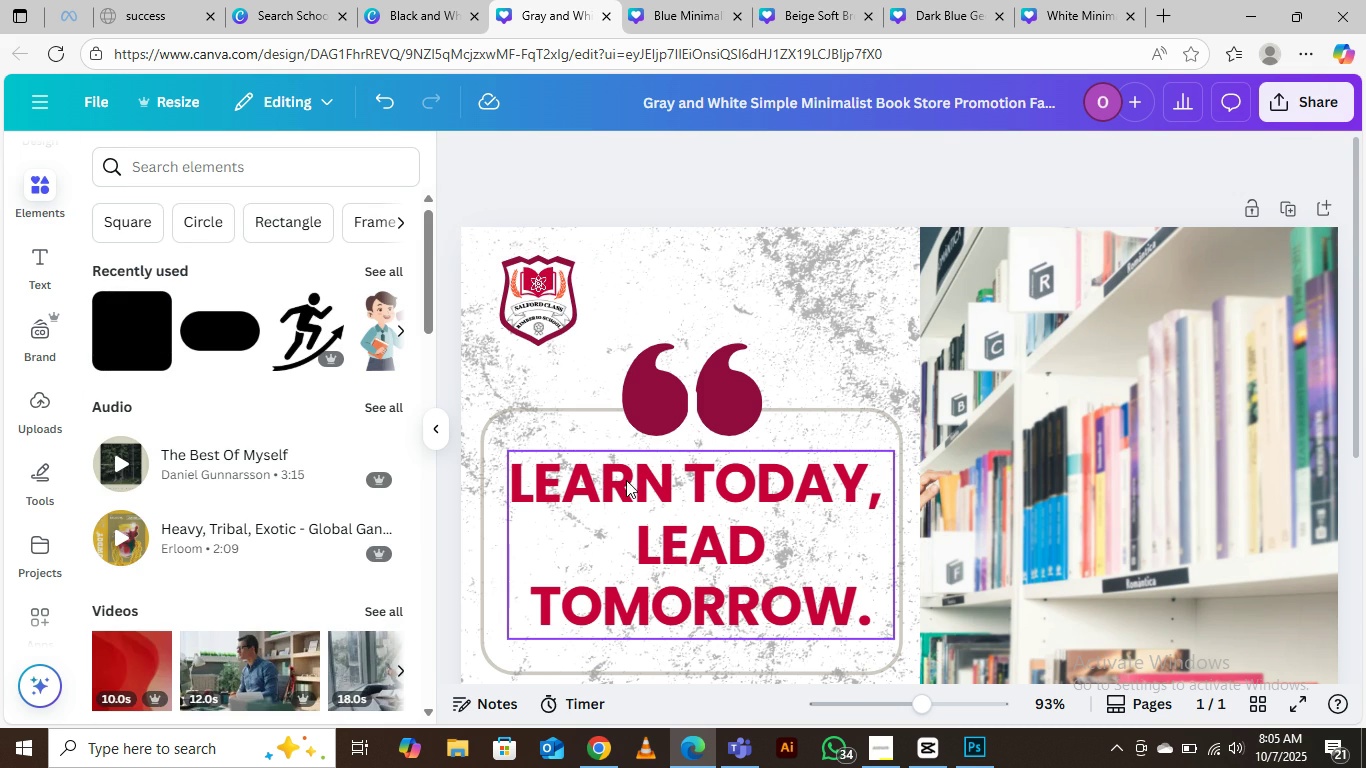 
scroll: coordinate [59, 453], scroll_direction: down, amount: 12.0
 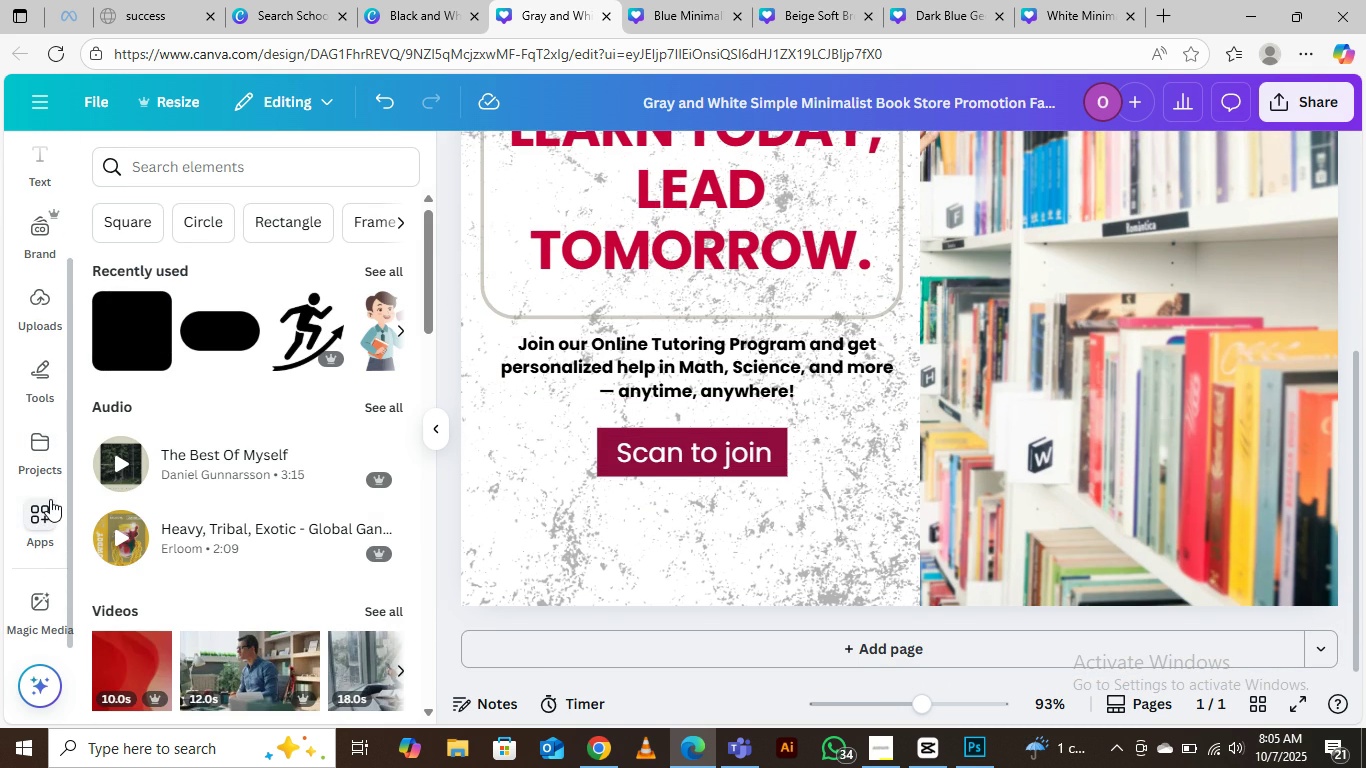 
scroll: coordinate [53, 484], scroll_direction: up, amount: 9.0
 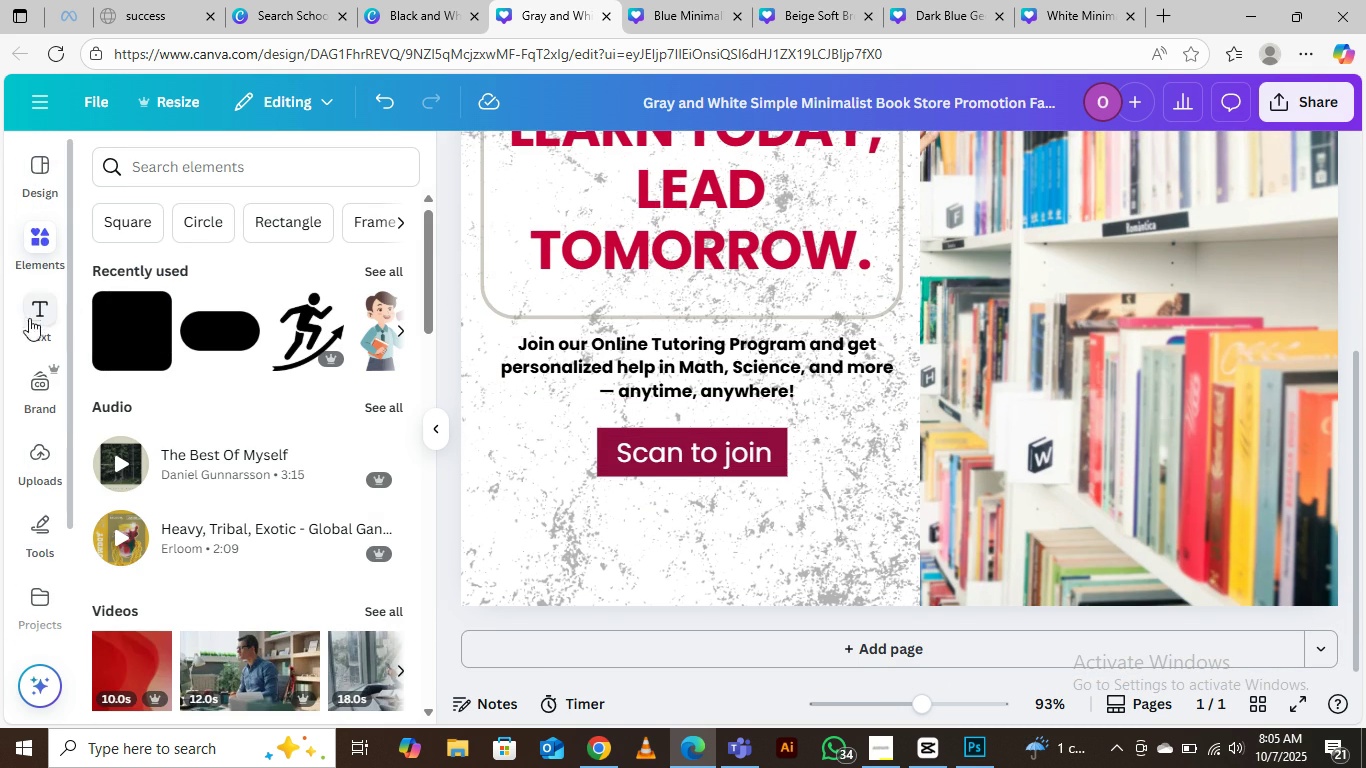 
scroll: coordinate [31, 412], scroll_direction: down, amount: 8.0
 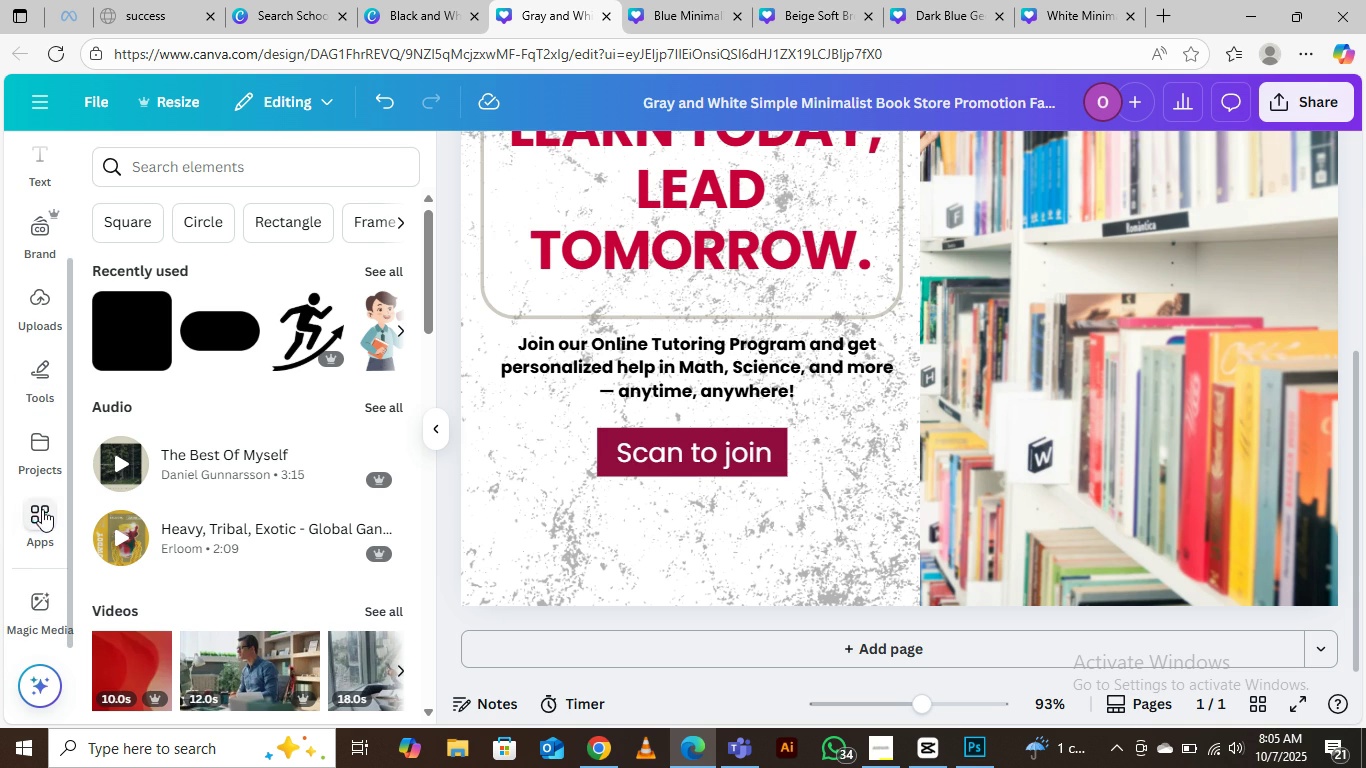 
left_click([42, 509])
 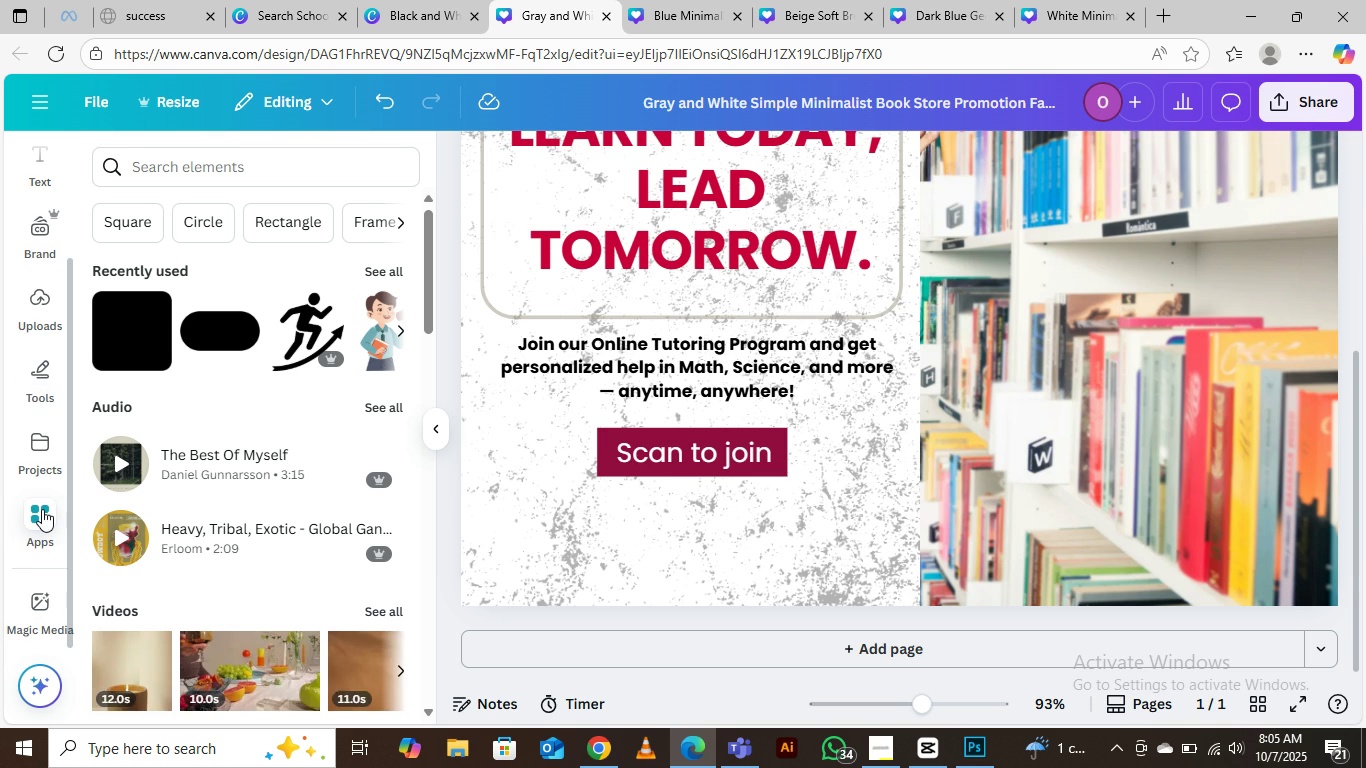 
left_click([42, 509])